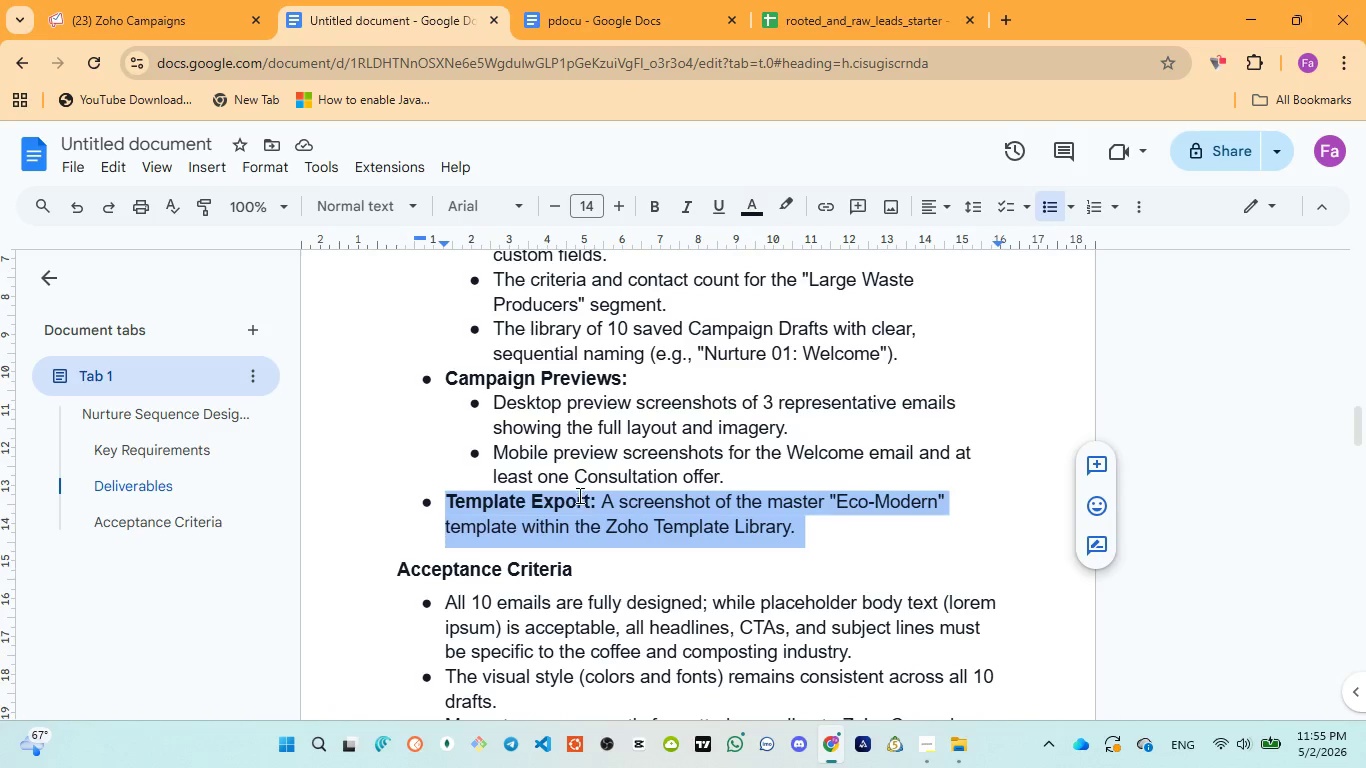 
scroll: coordinate [577, 492], scroll_direction: up, amount: 2.0
 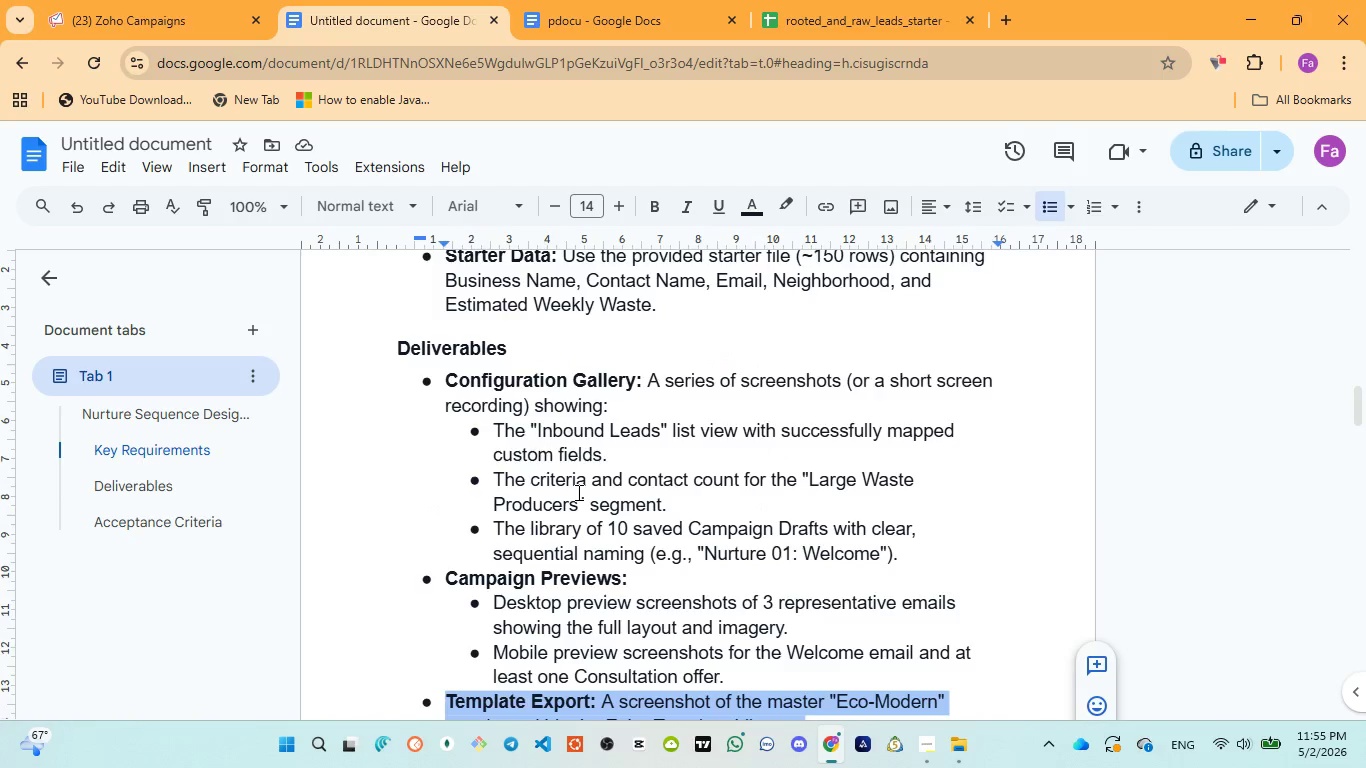 
scroll: coordinate [577, 492], scroll_direction: down, amount: 4.0
 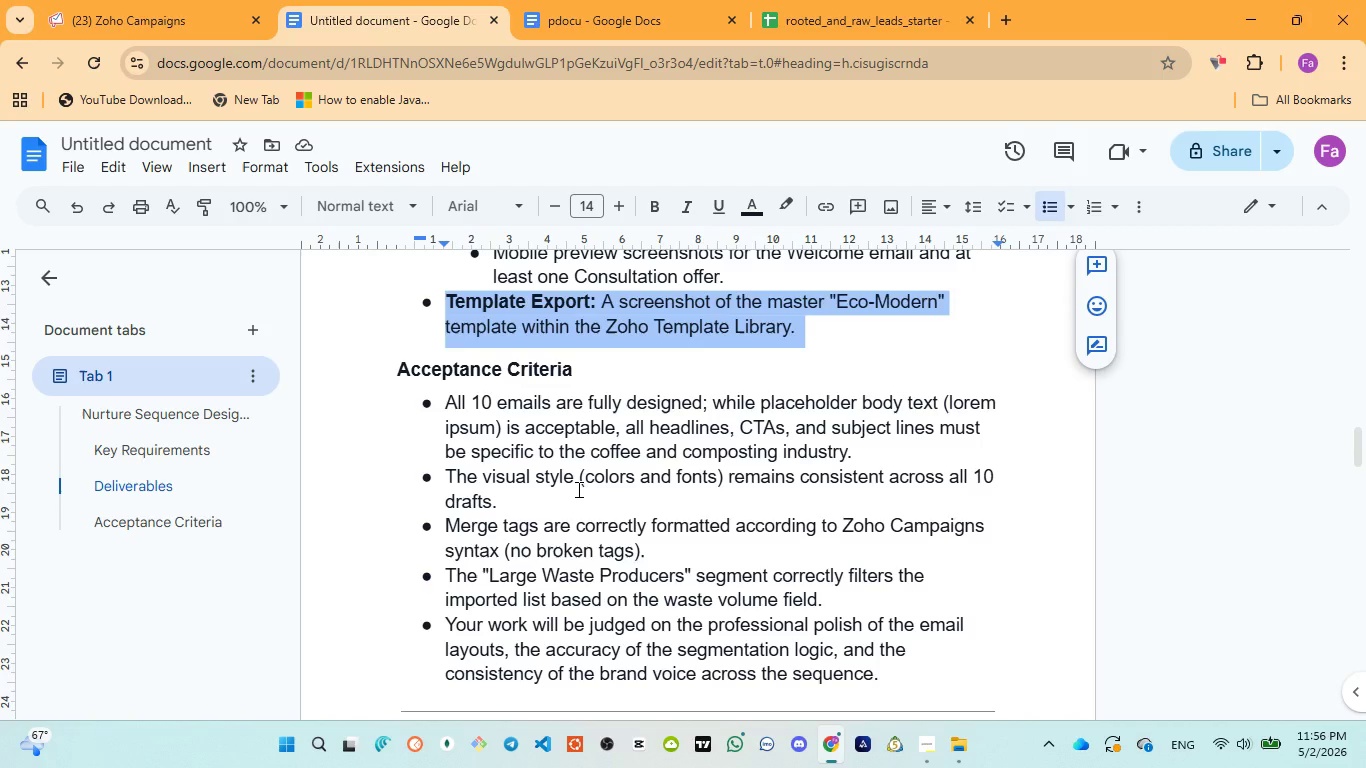 
wait(17.86)
 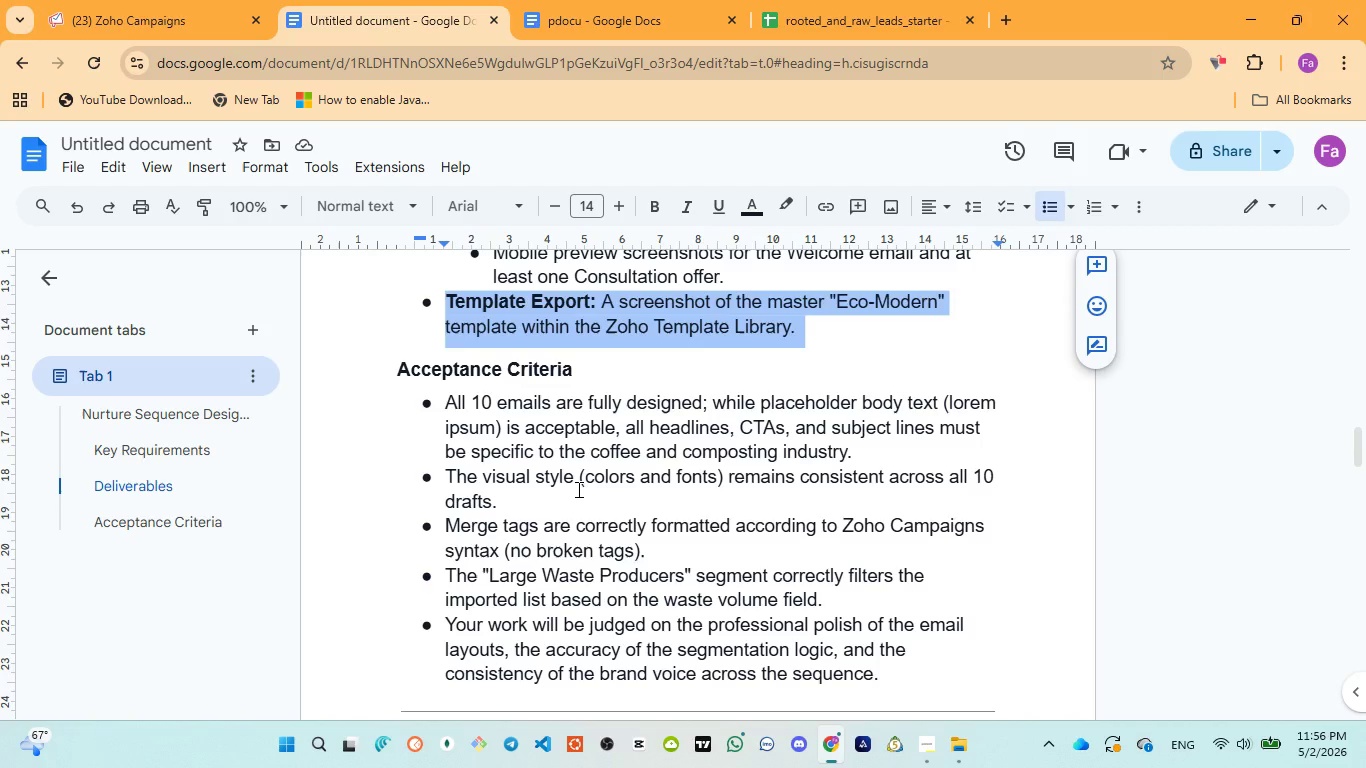 
scroll: coordinate [580, 481], scroll_direction: up, amount: 13.0
 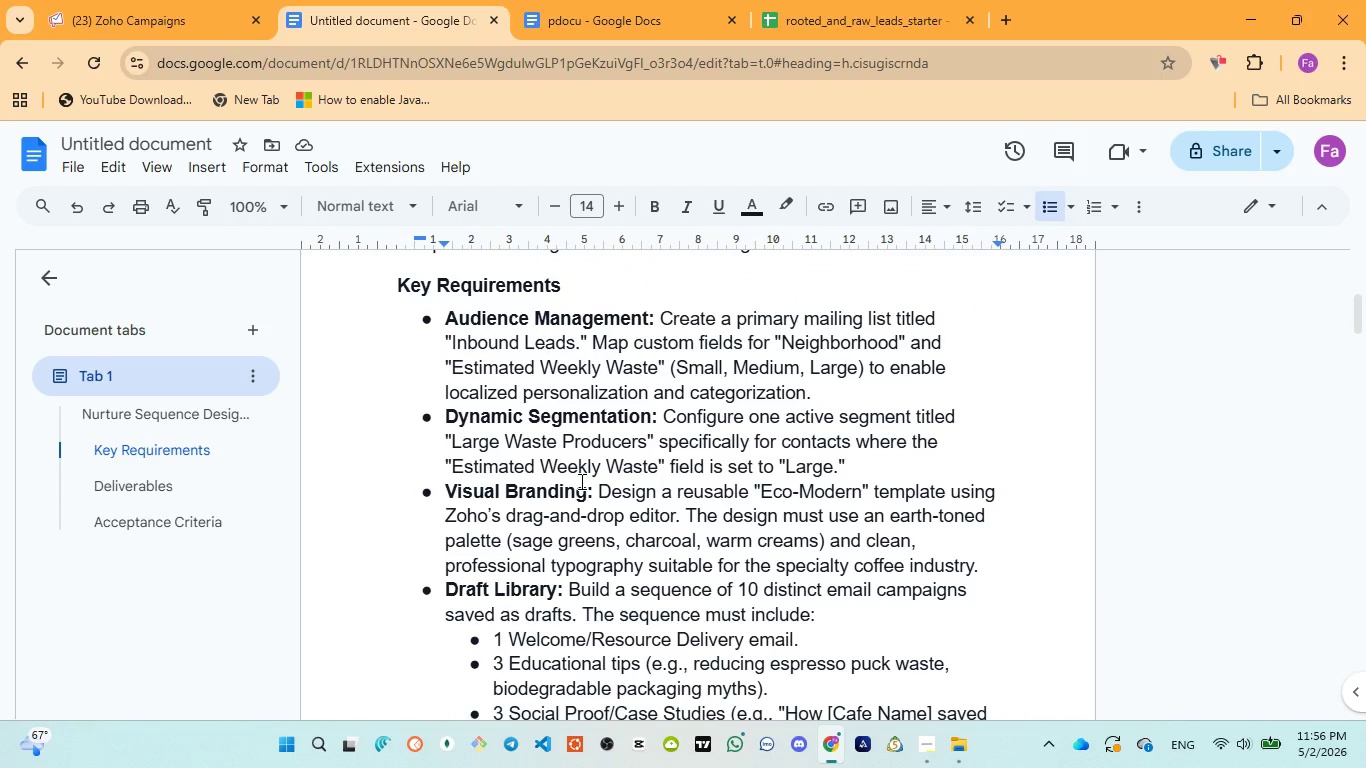 
wait(8.51)
 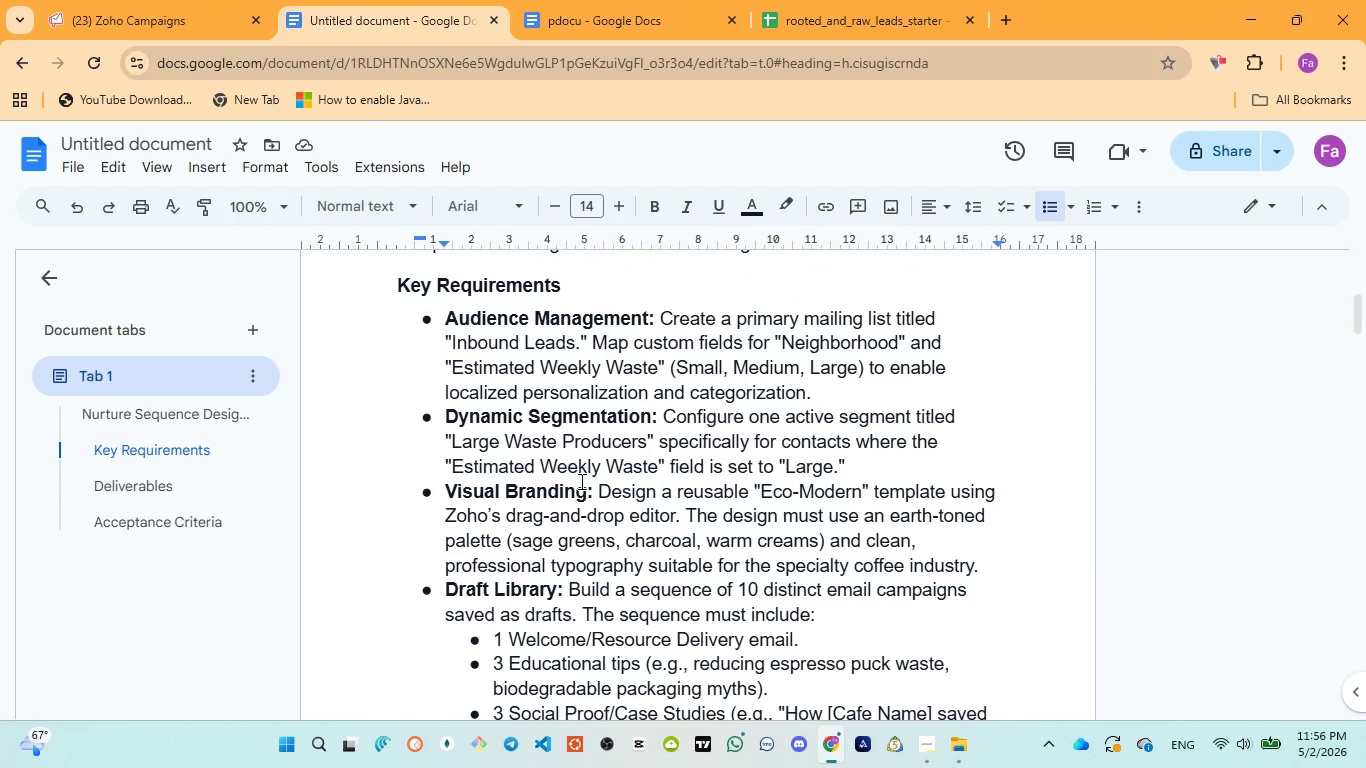 
scroll: coordinate [581, 481], scroll_direction: up, amount: 1.0
 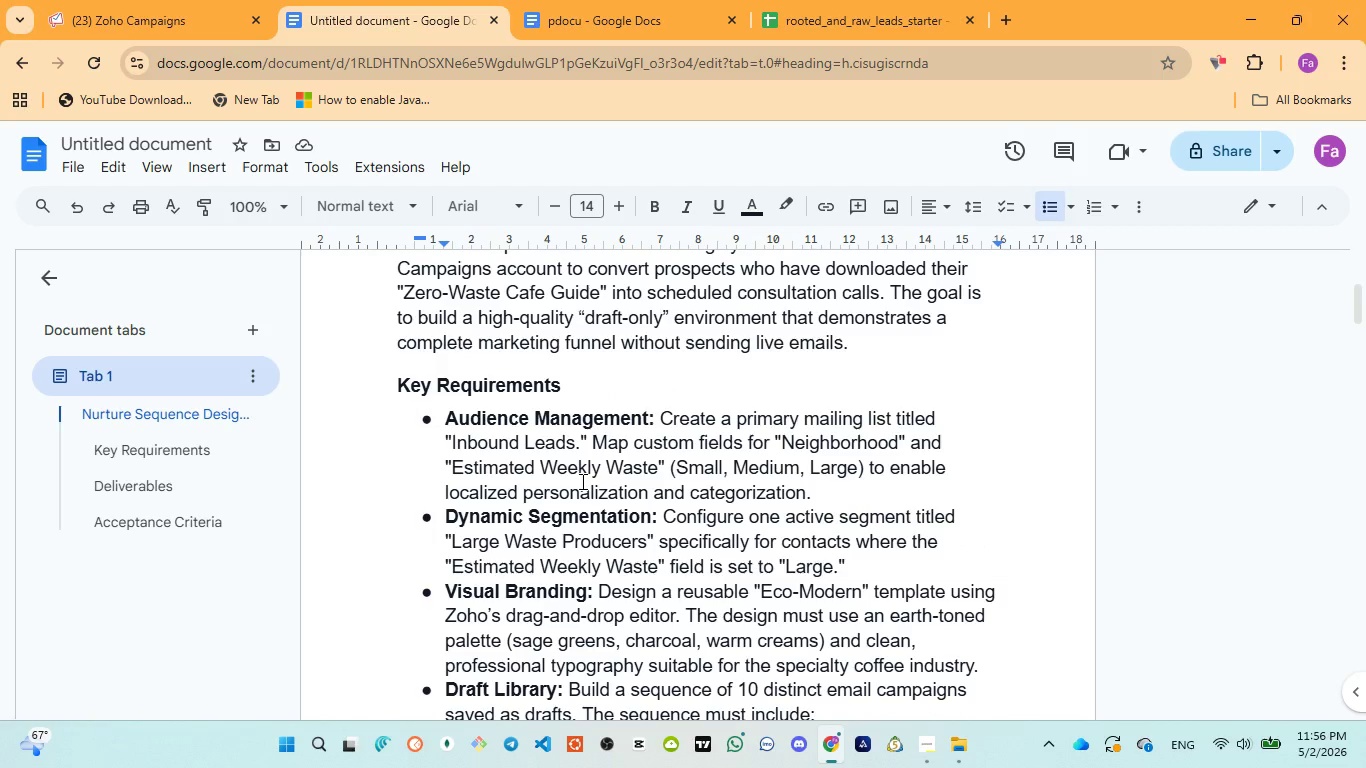 
wait(15.29)
 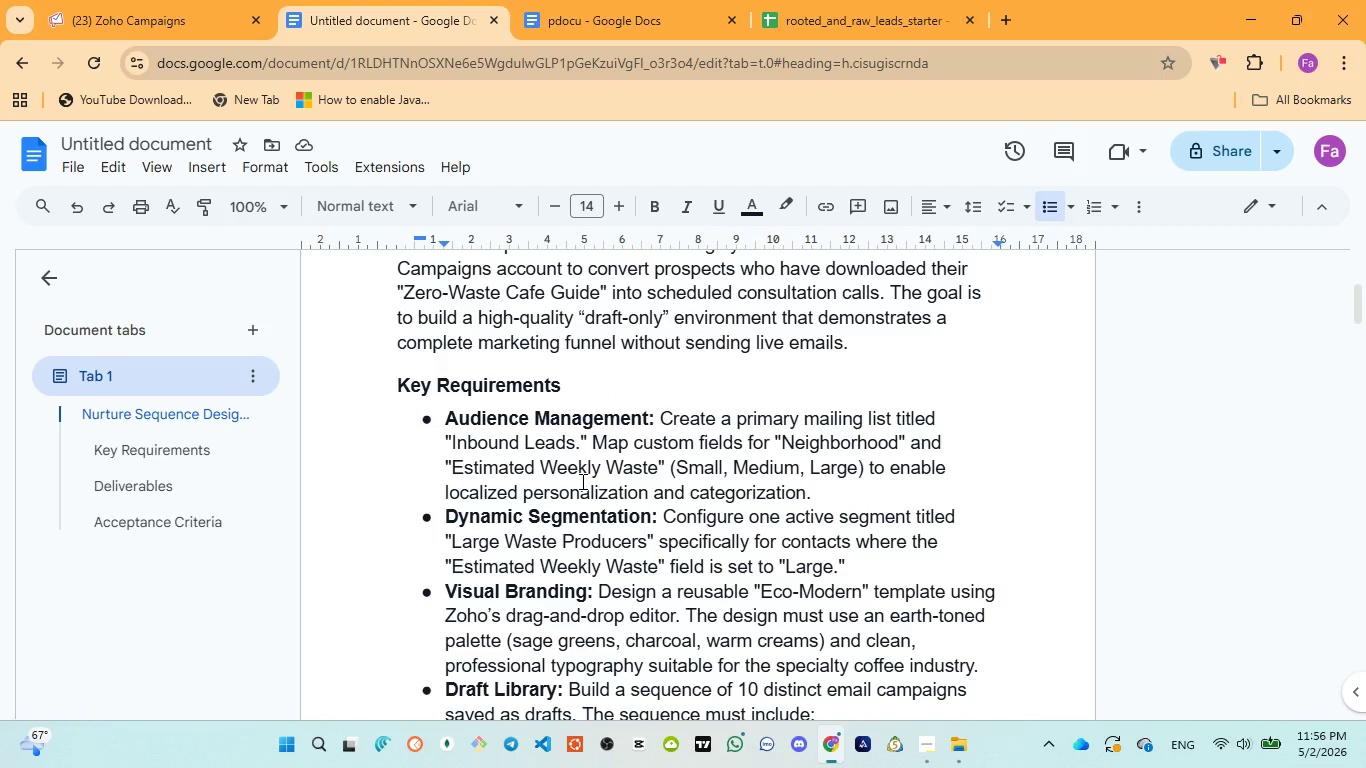 
scroll: coordinate [581, 481], scroll_direction: down, amount: 2.0
 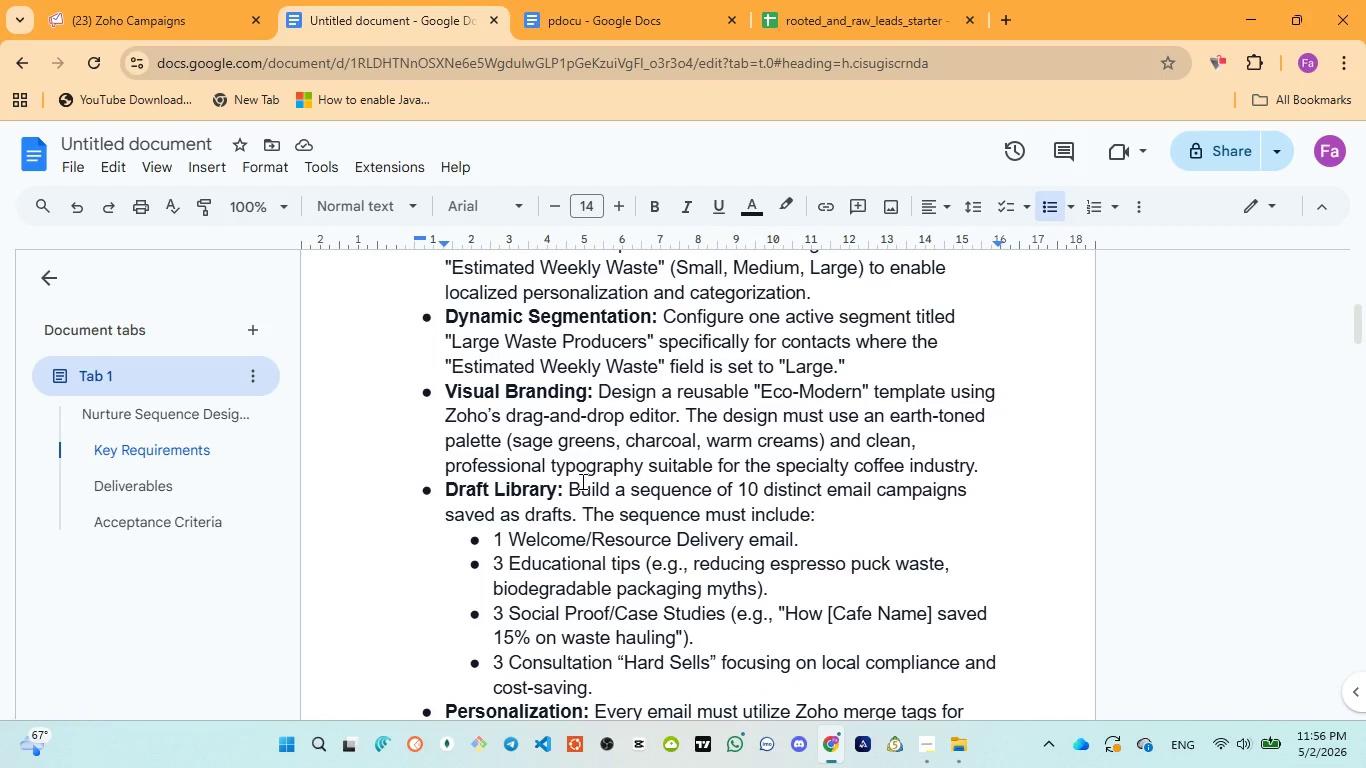 
scroll: coordinate [581, 481], scroll_direction: up, amount: 1.0
 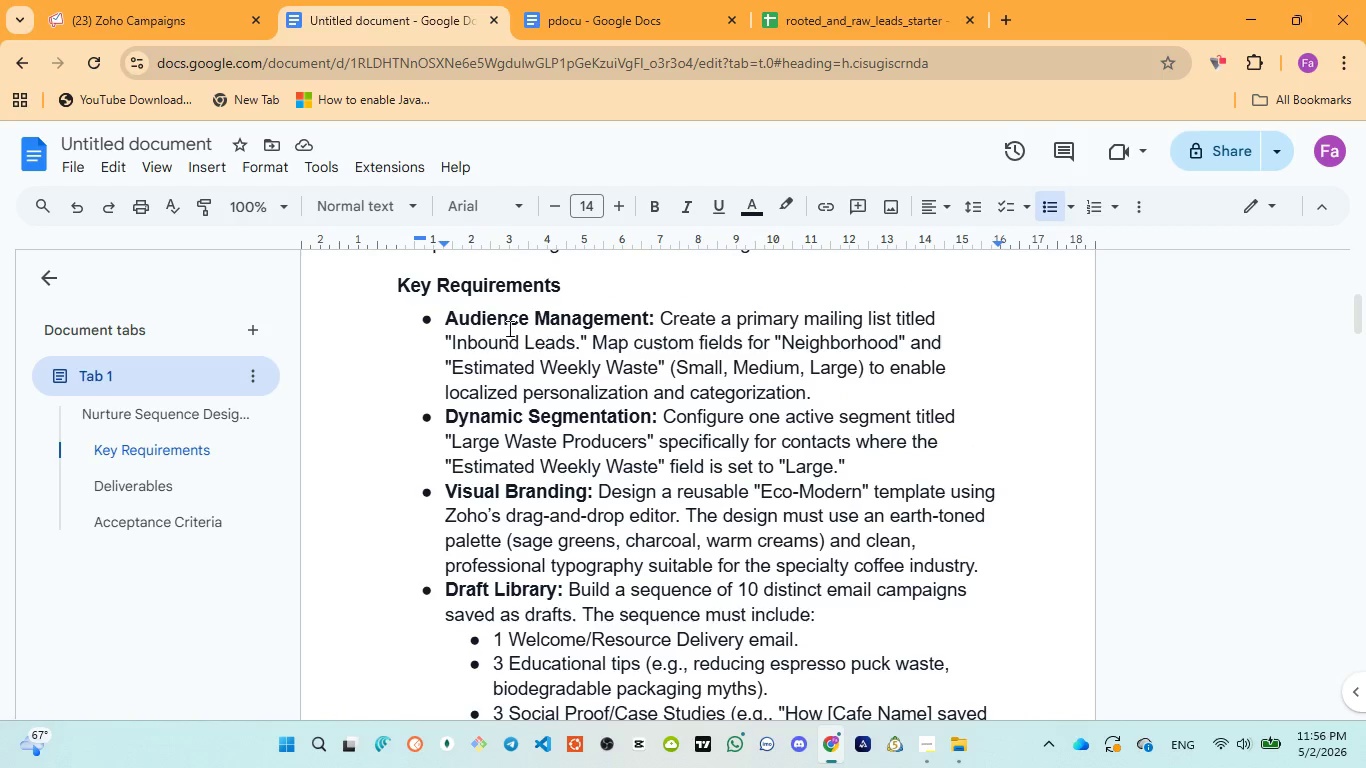 
left_click([204, 24])
 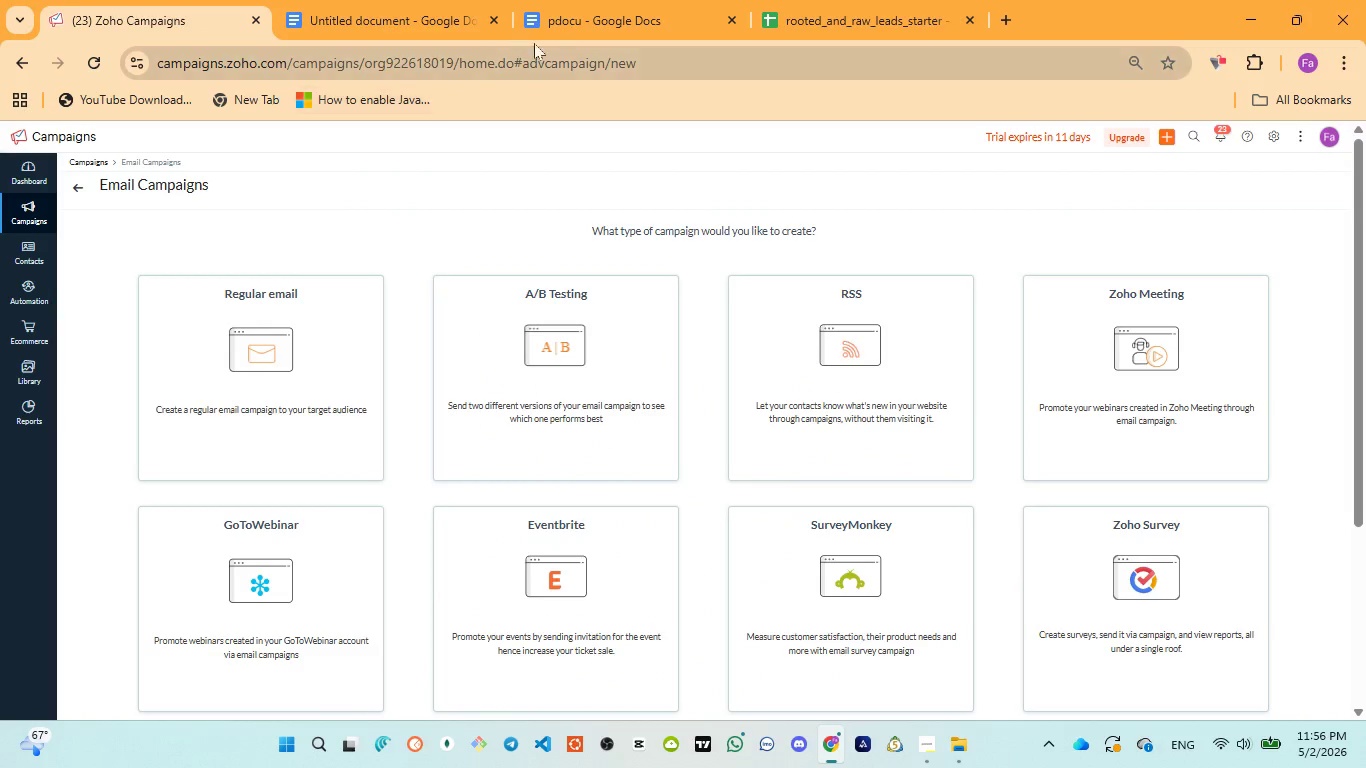 
left_click([570, 24])
 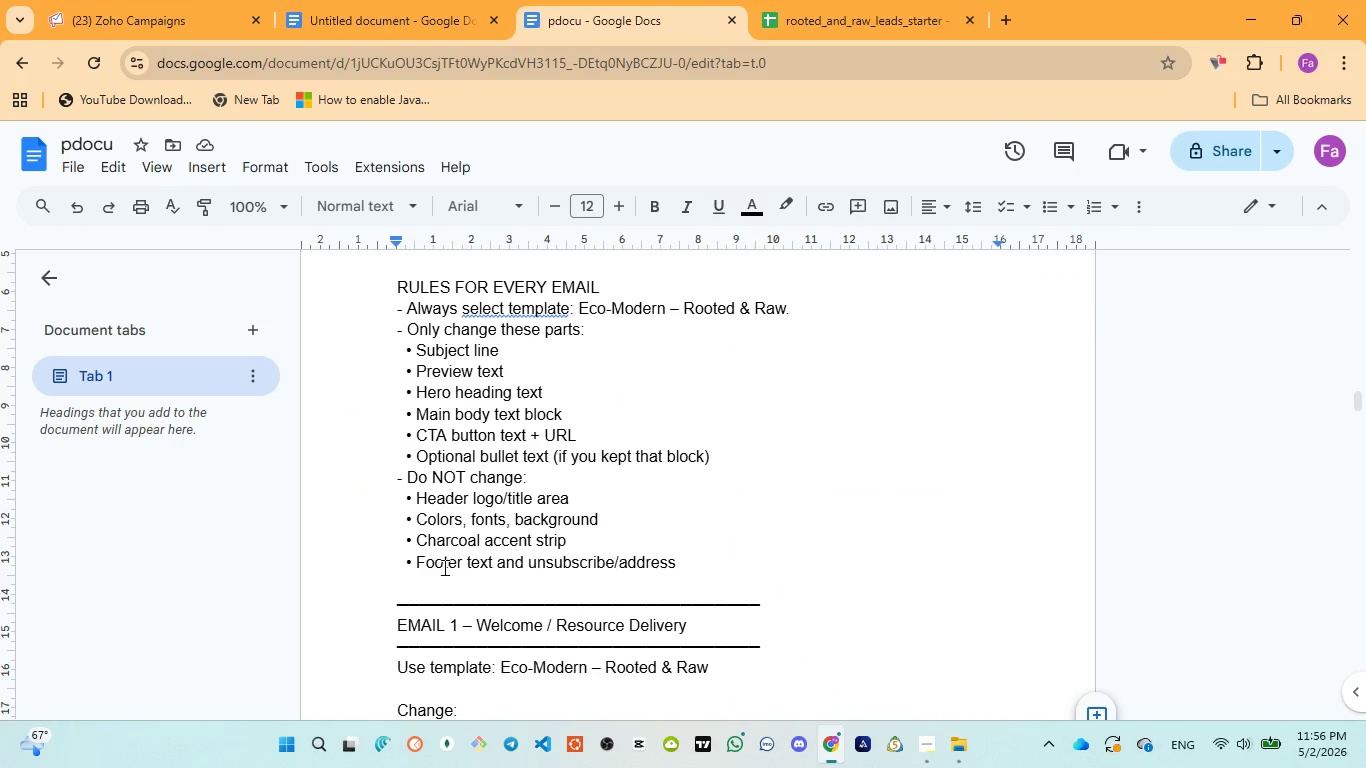 
scroll: coordinate [498, 519], scroll_direction: down, amount: 3.0
 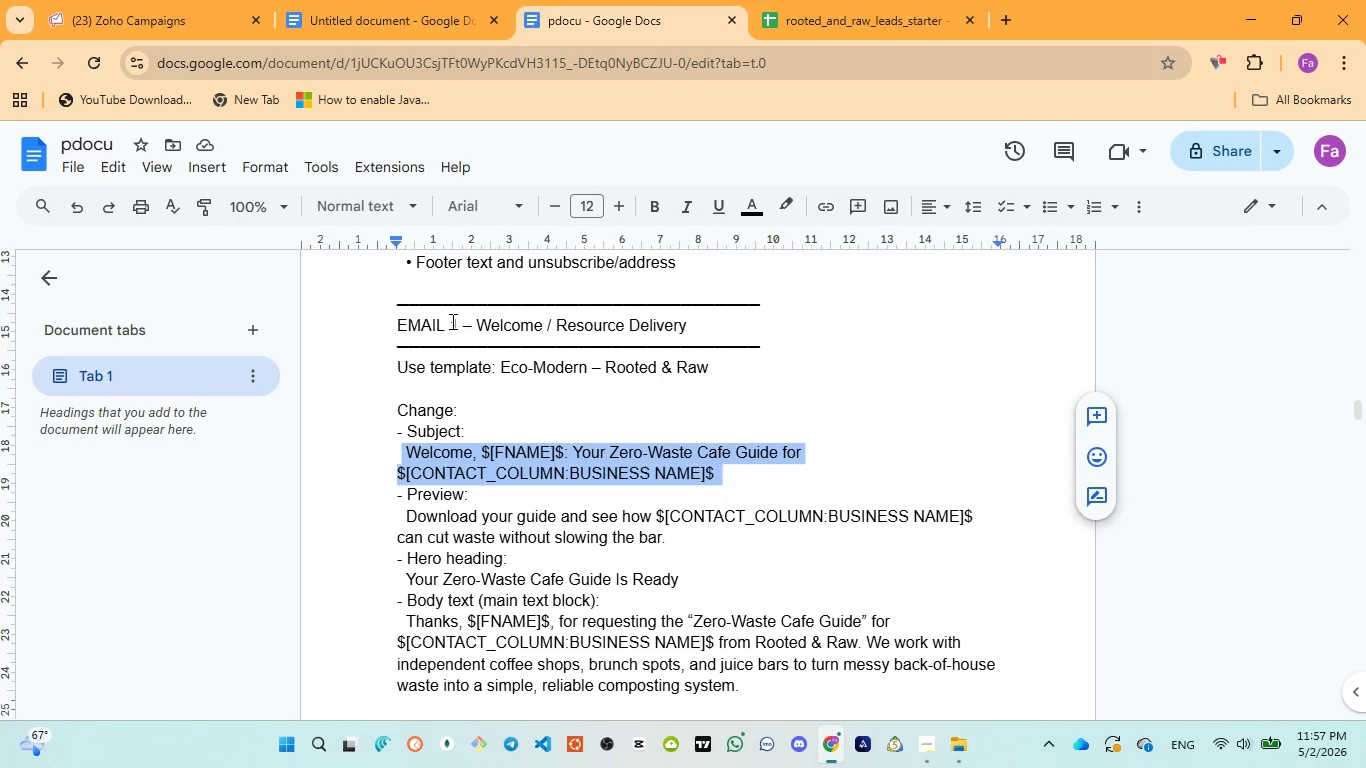 
wait(60.44)
 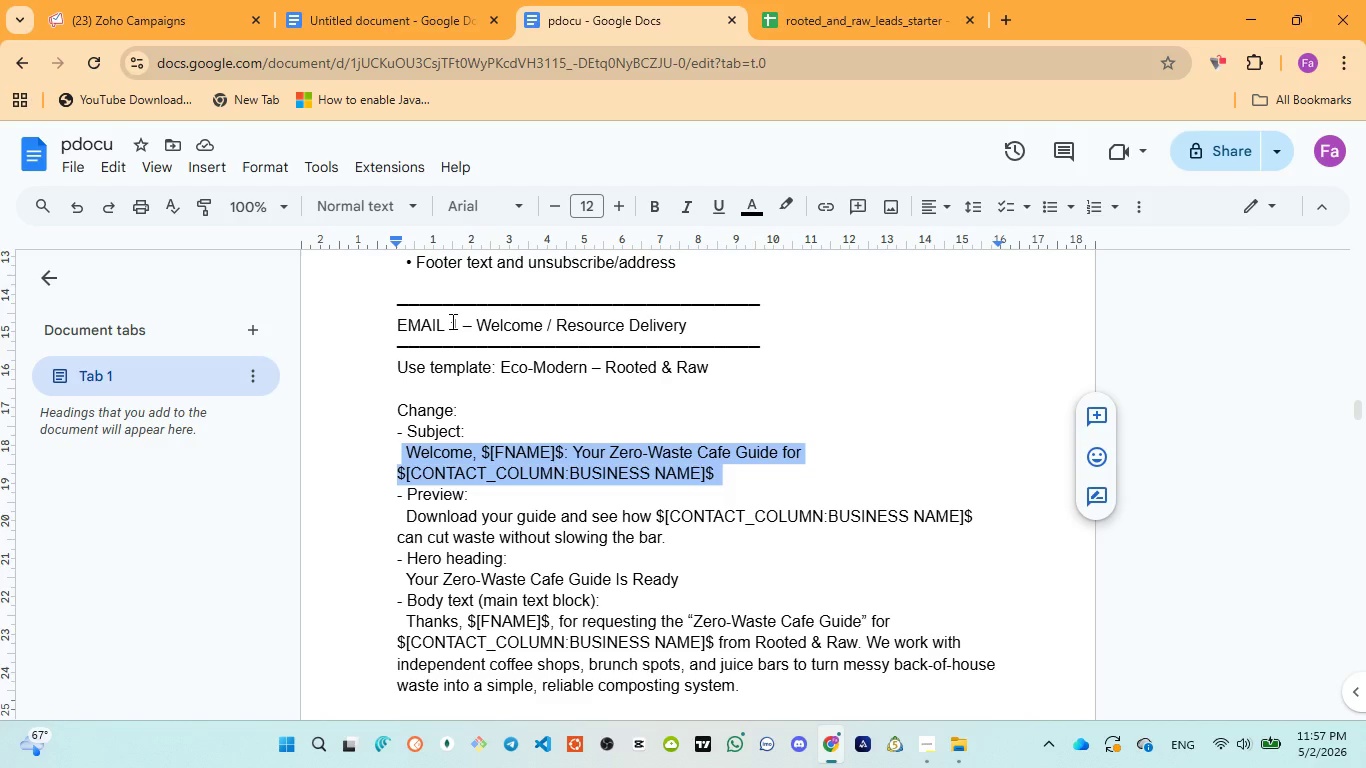 
left_click([133, 9])
 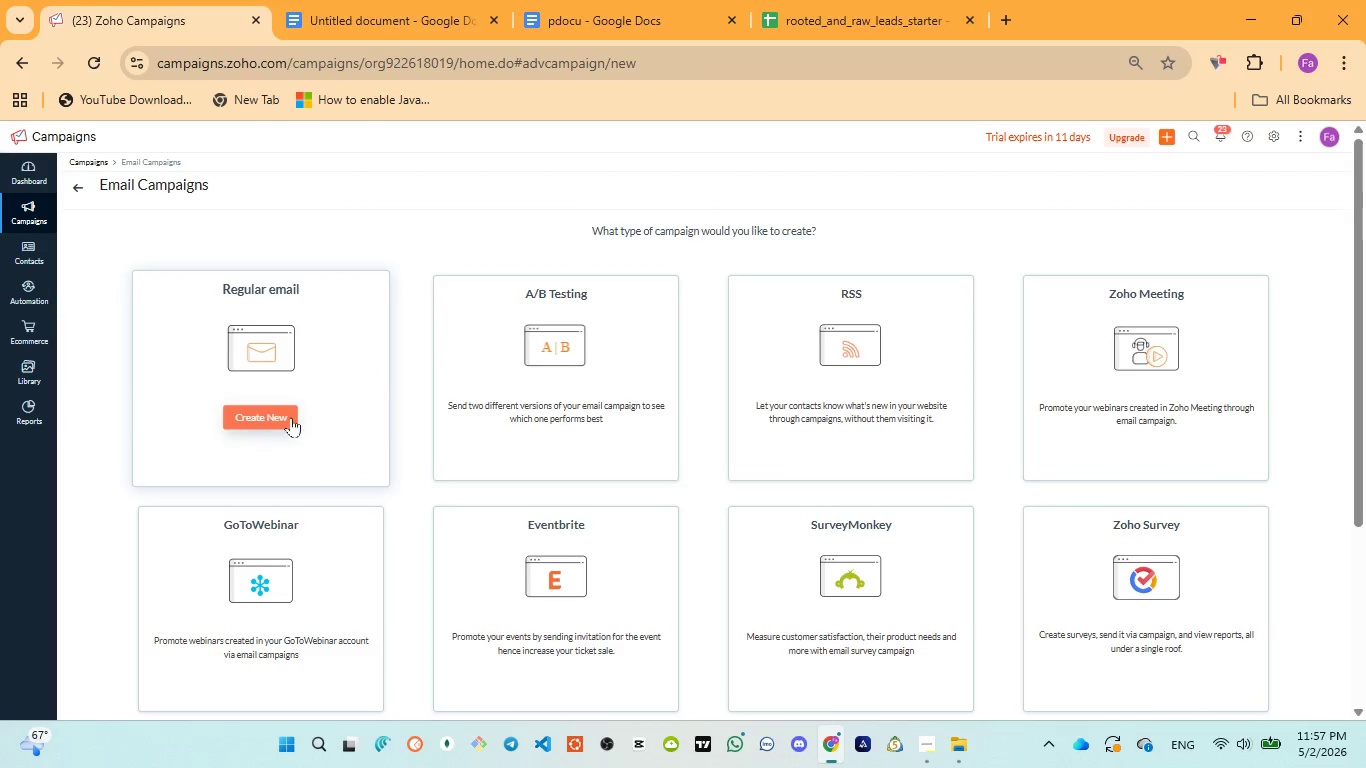 
left_click([290, 414])
 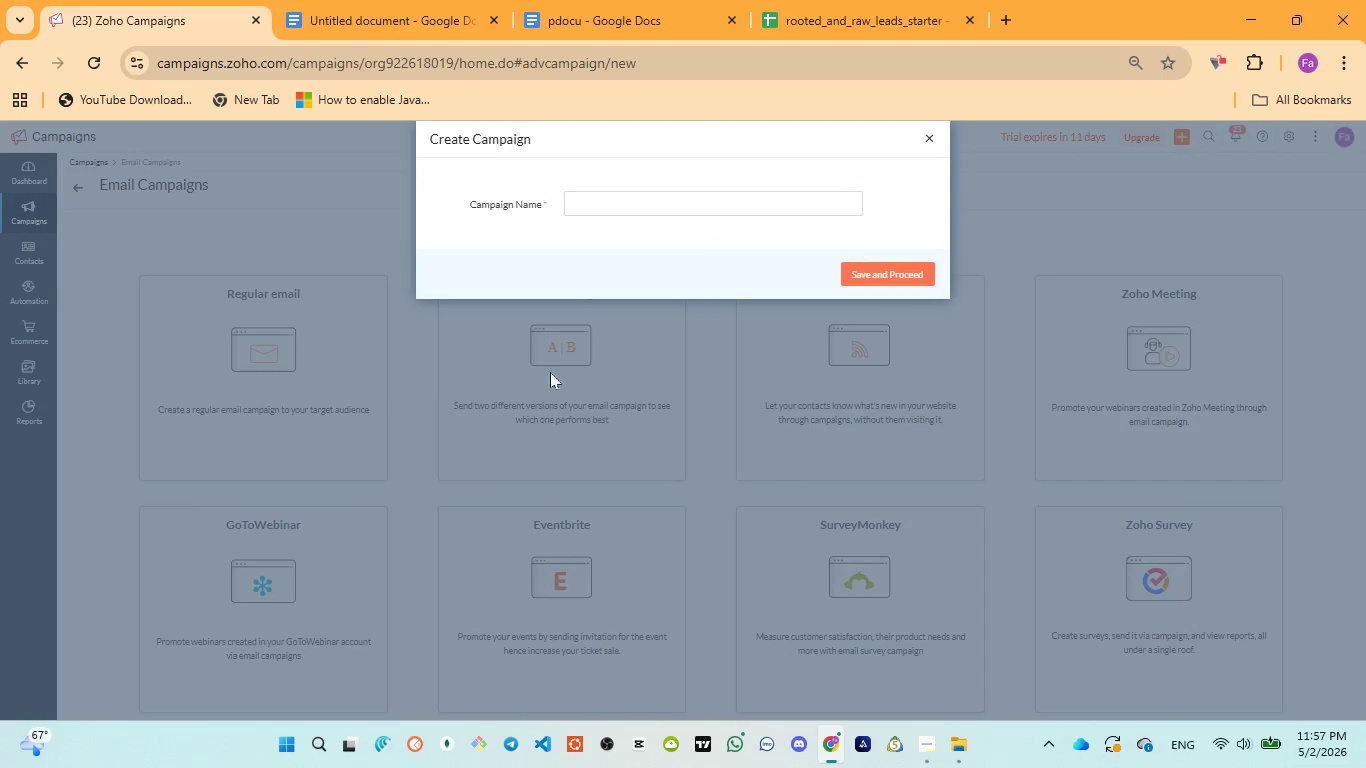 
left_click([619, 203])
 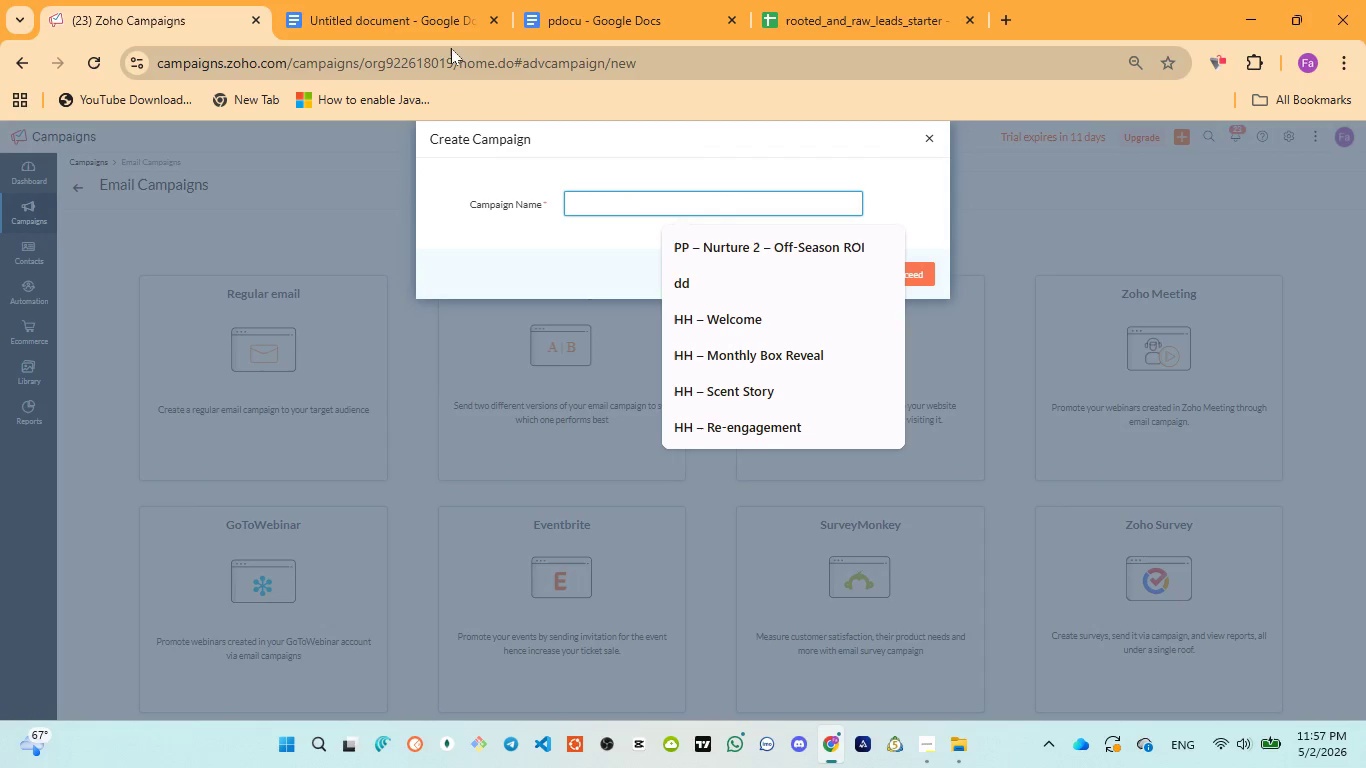 
left_click([605, 29])
 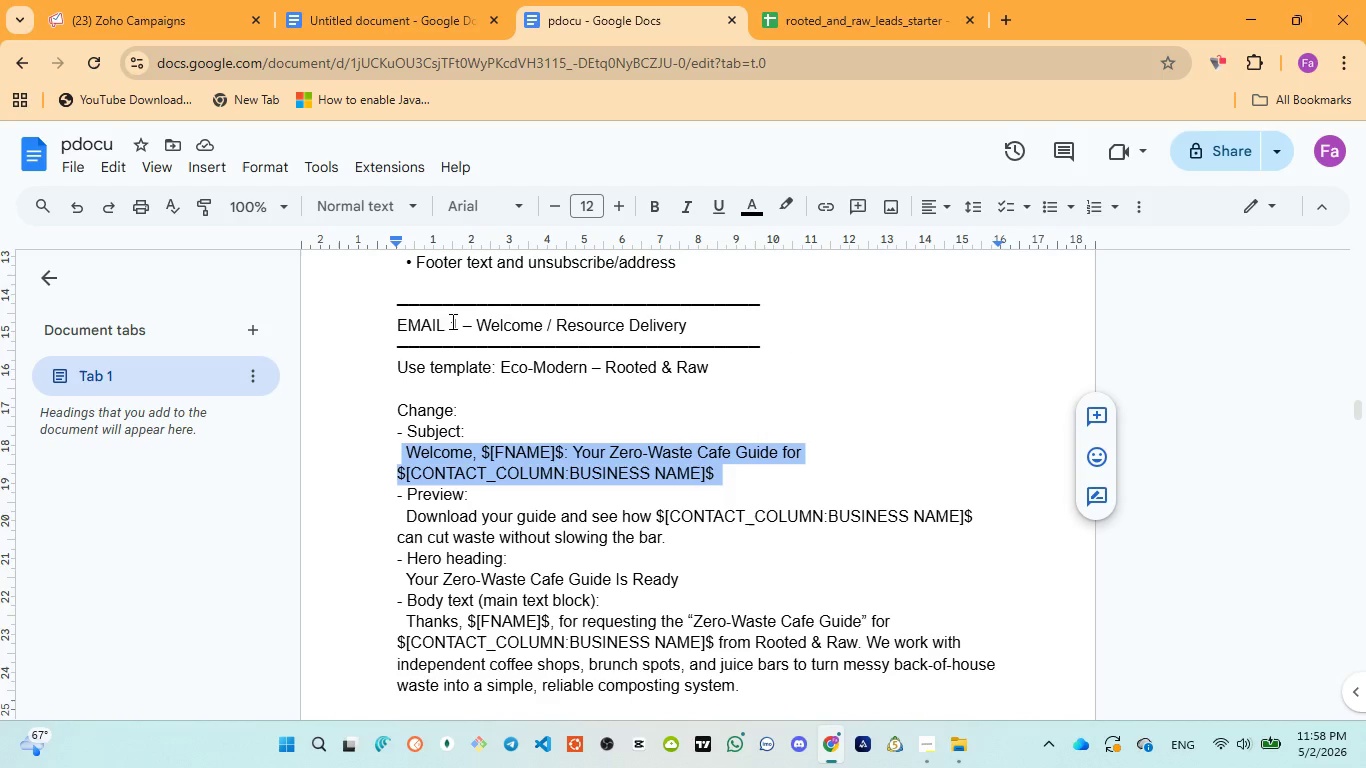 
left_click_drag(start_coordinate=[451, 321], to_coordinate=[566, 309])
 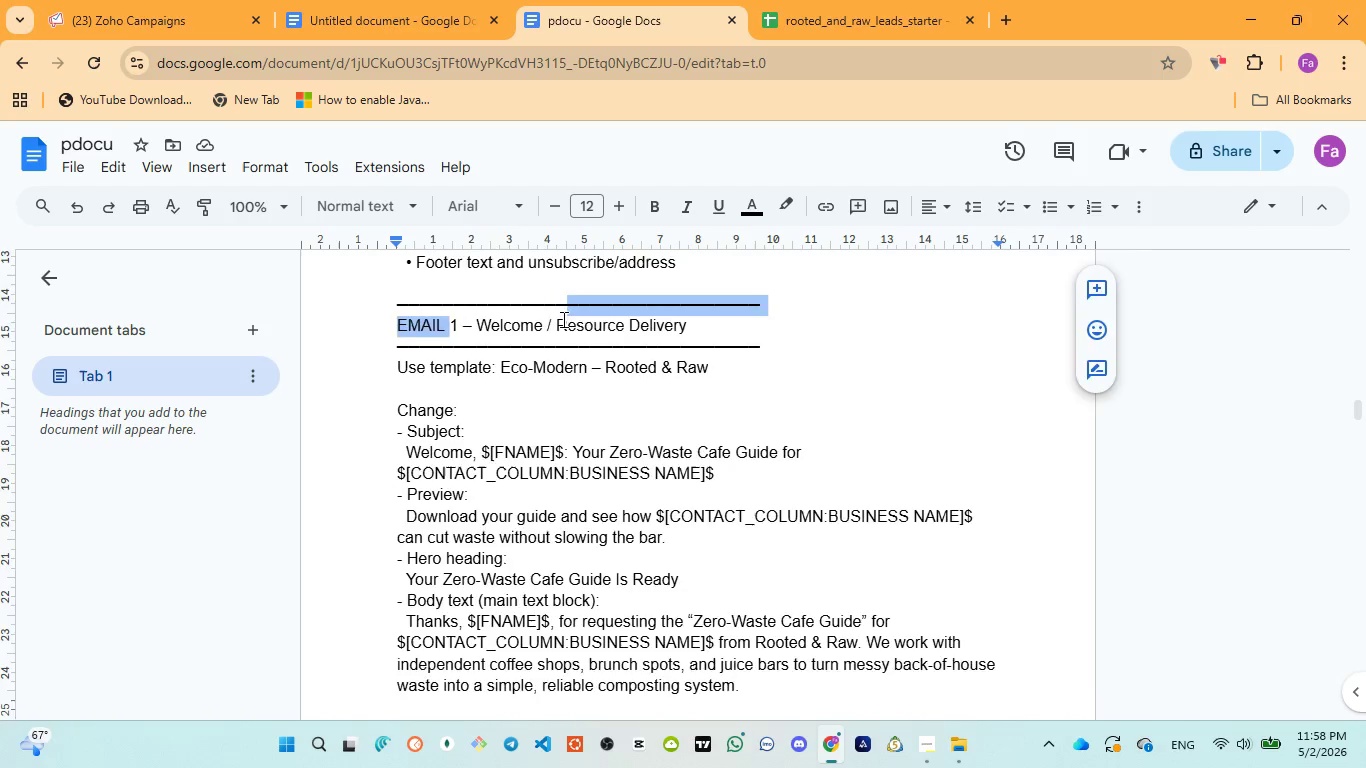 
scroll: coordinate [560, 324], scroll_direction: up, amount: 6.0
 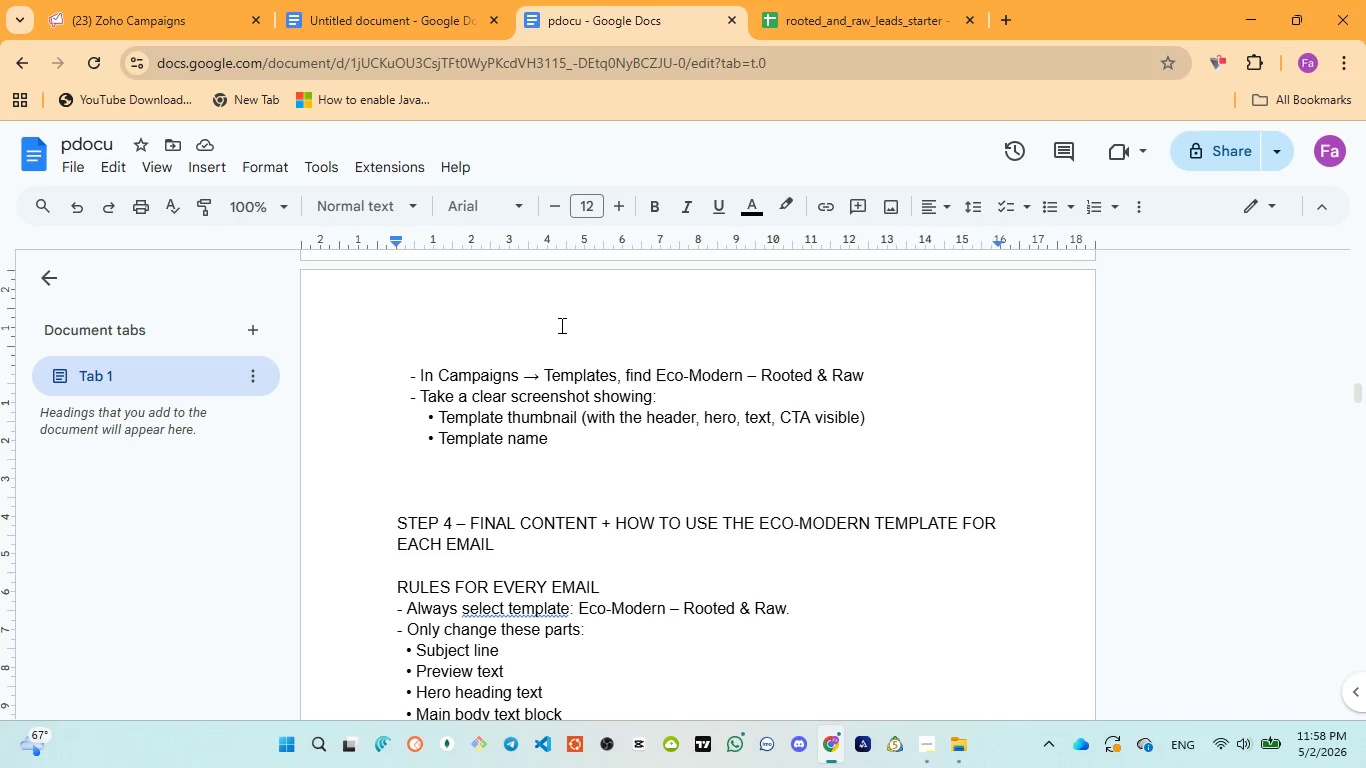 
scroll: coordinate [554, 523], scroll_direction: down, amount: 20.0
 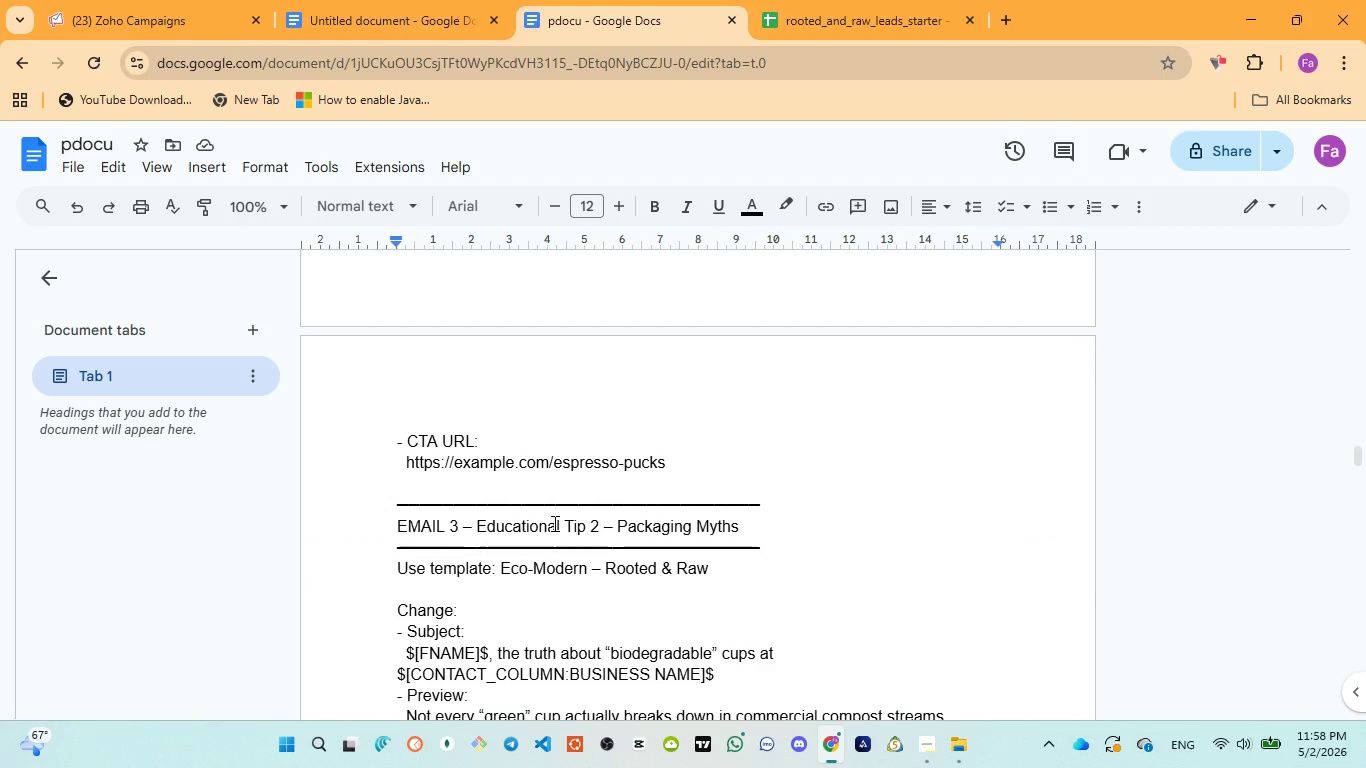 
wait(7.9)
 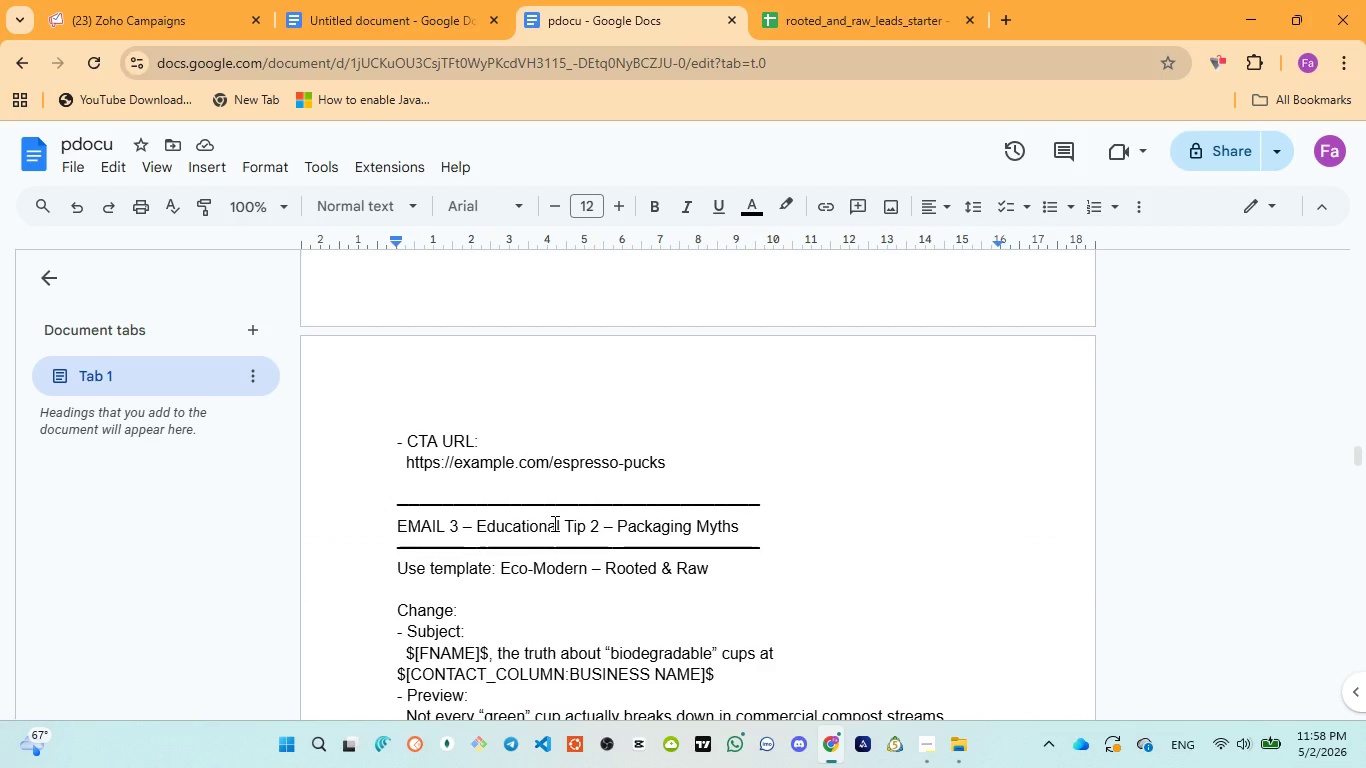 
scroll: coordinate [561, 491], scroll_direction: up, amount: 16.0
 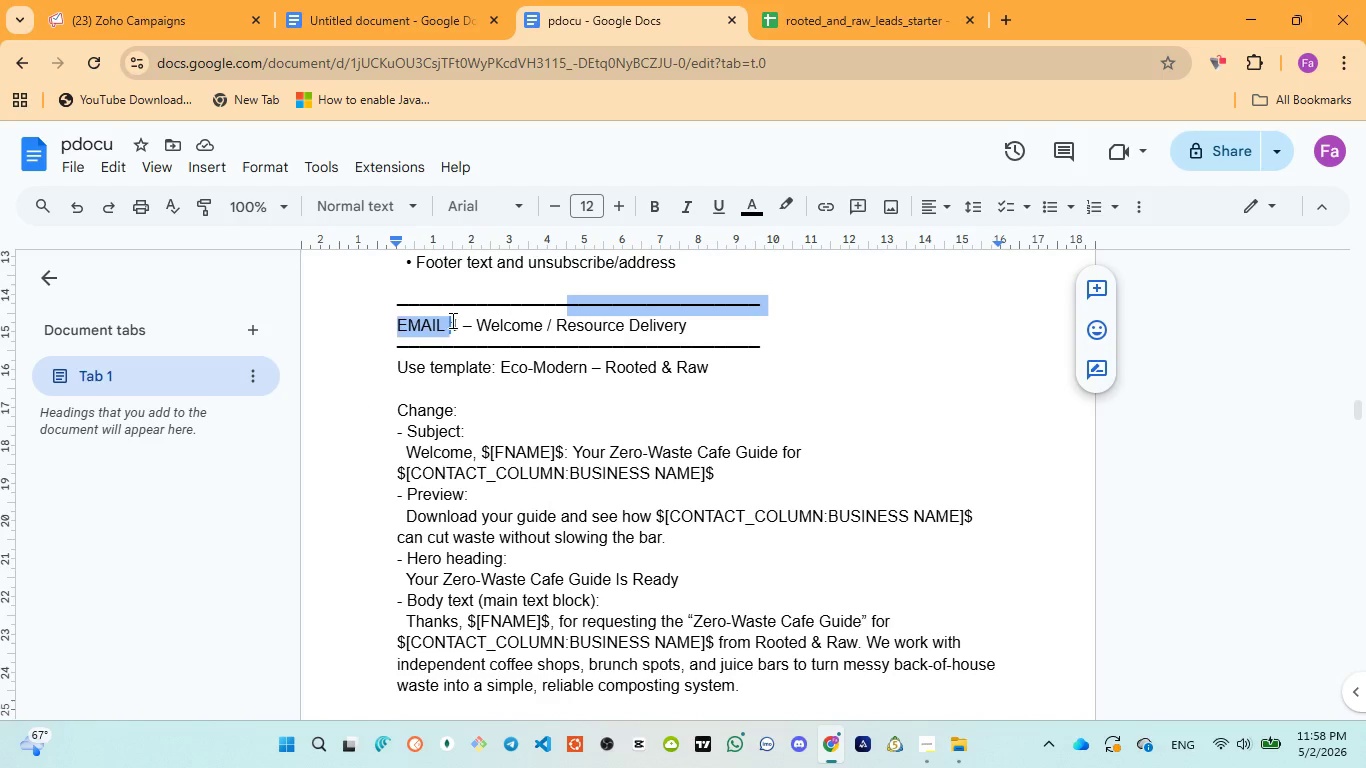 
left_click([453, 319])
 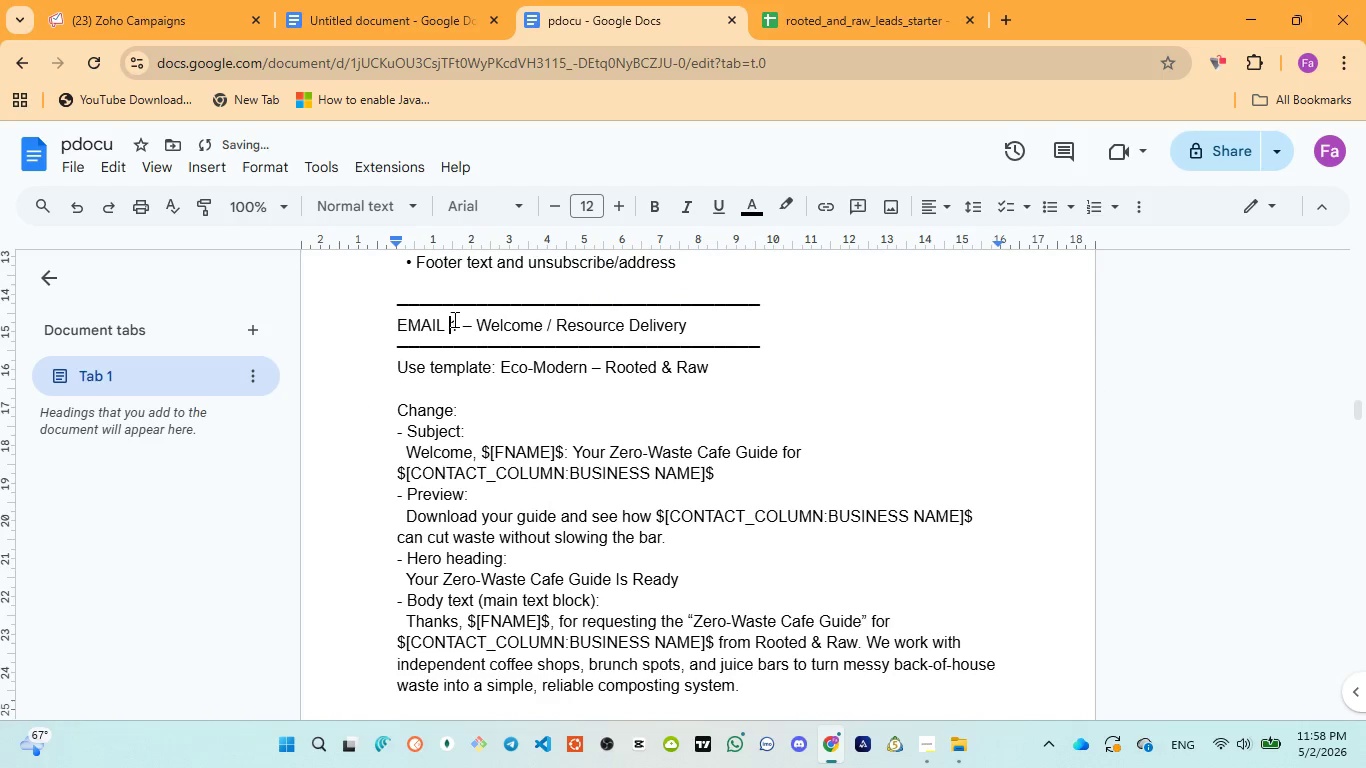 
left_click_drag(start_coordinate=[453, 319], to_coordinate=[683, 323])
 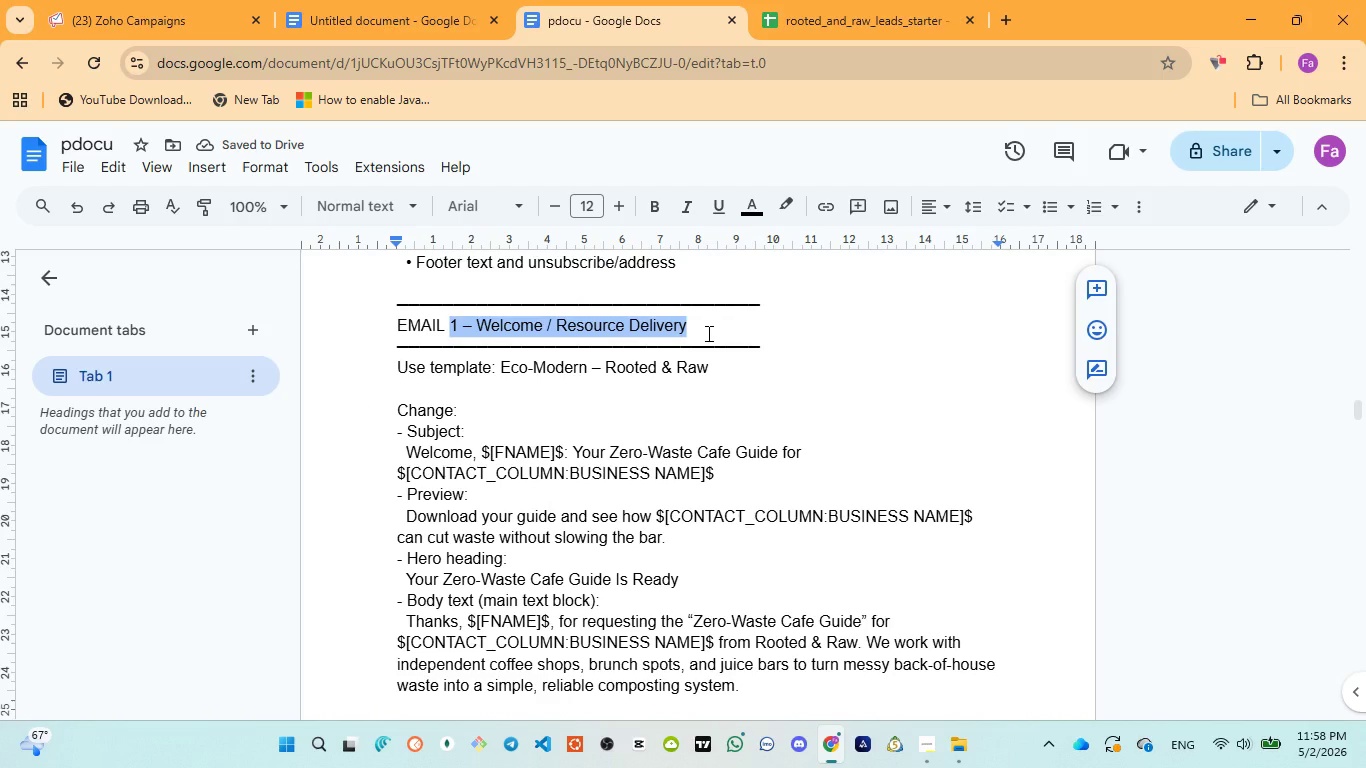 
key(Control+C)
 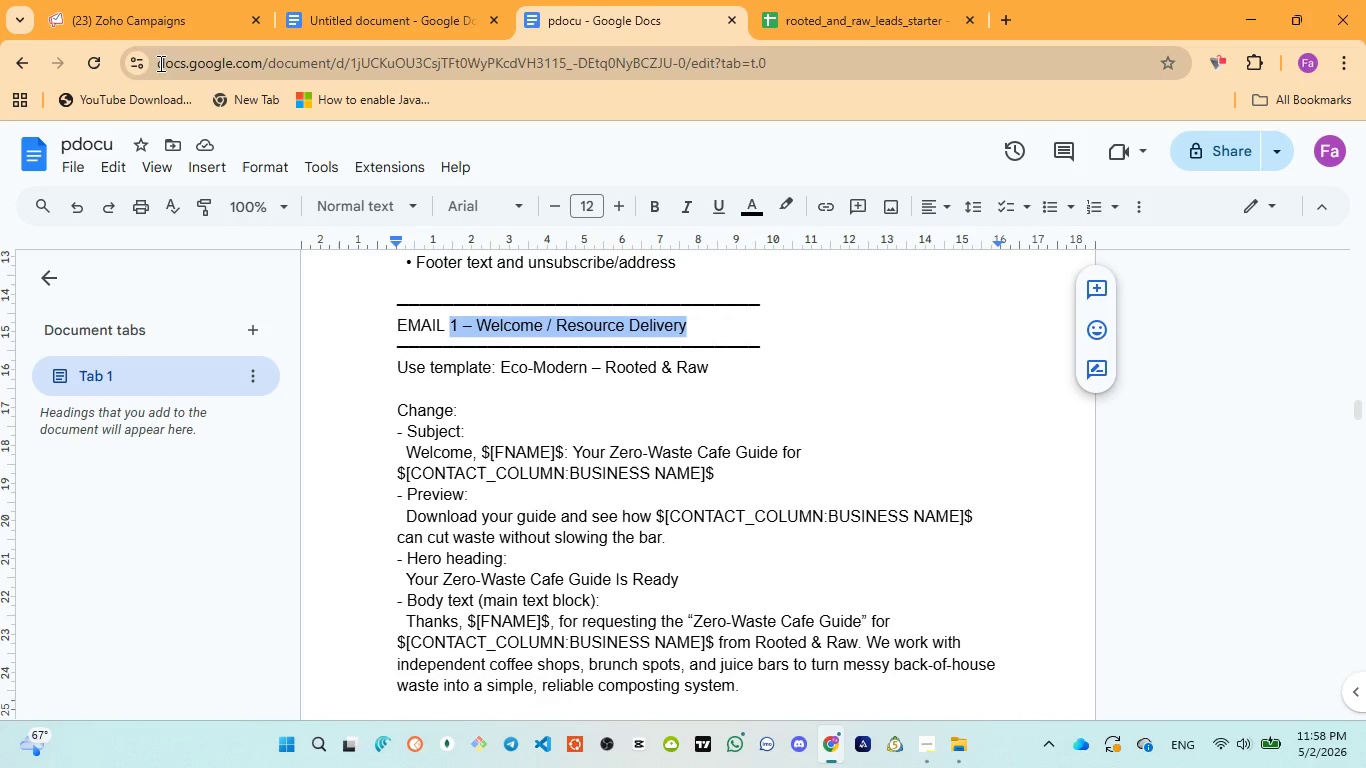 
left_click([149, 14])
 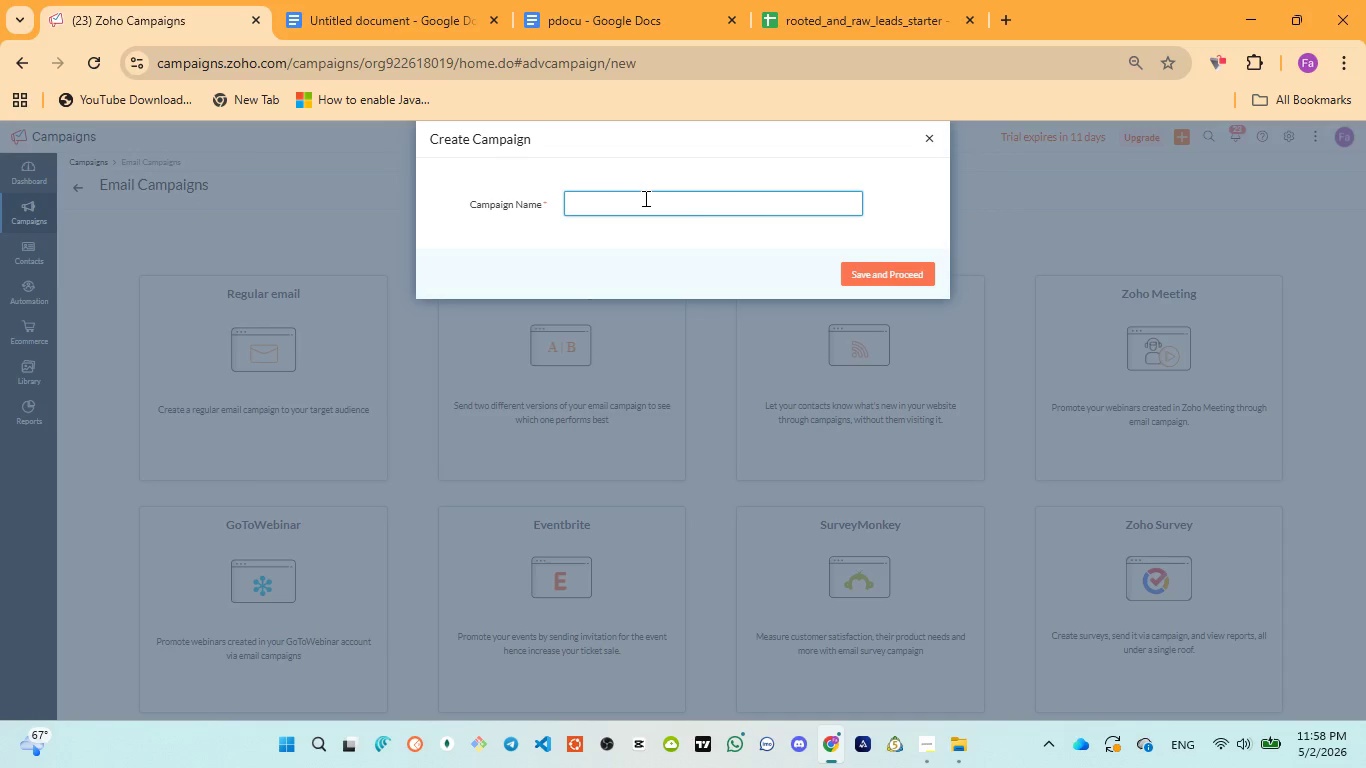 
left_click([644, 198])
 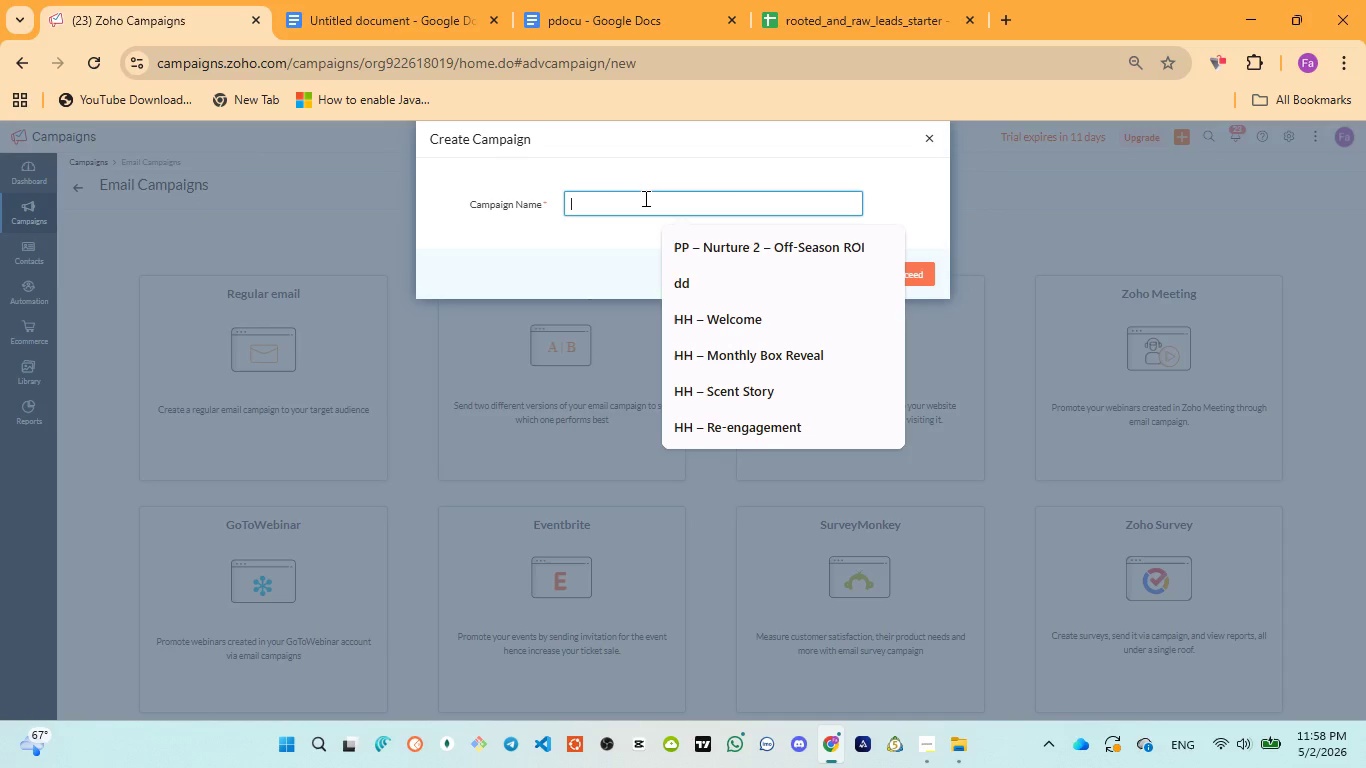 
key(Control+V)
 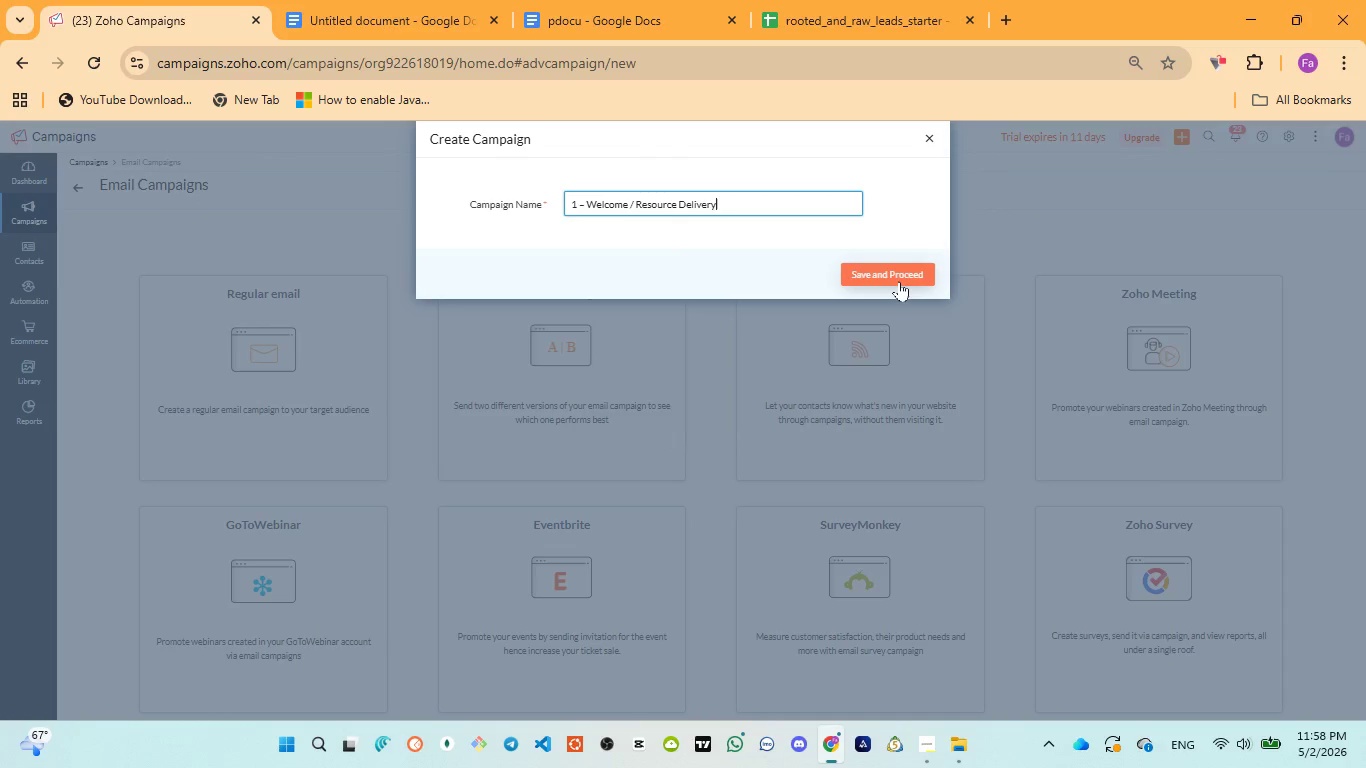 
left_click([368, 12])
 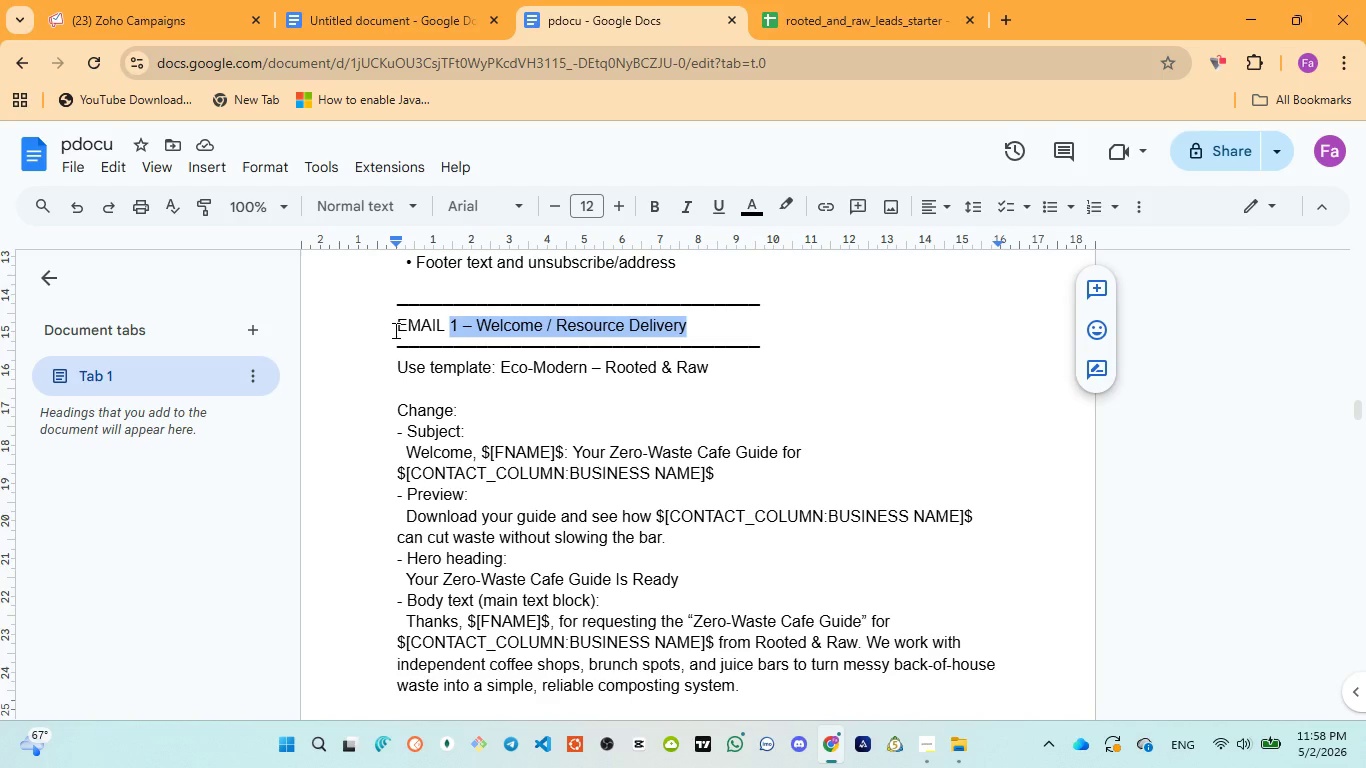 
wait(8.28)
 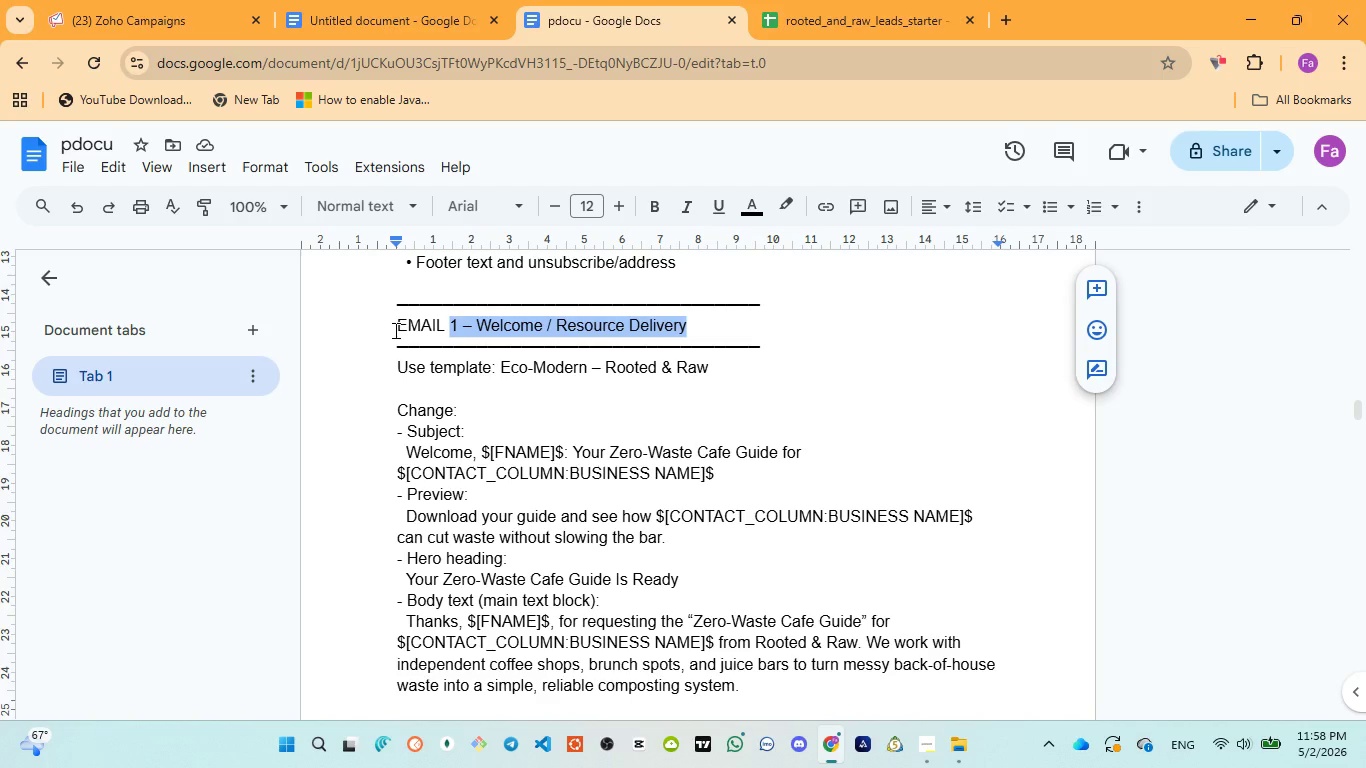 
left_click([106, 4])
 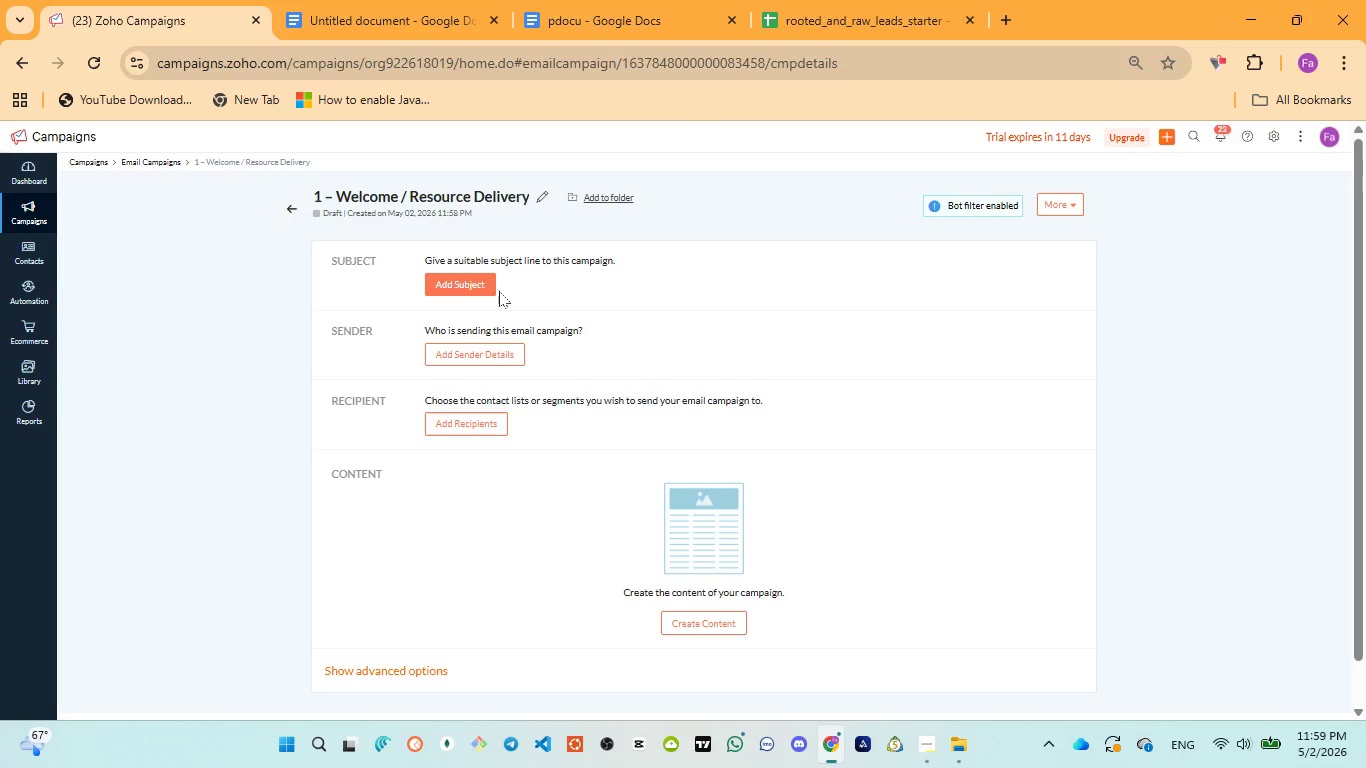 
wait(17.08)
 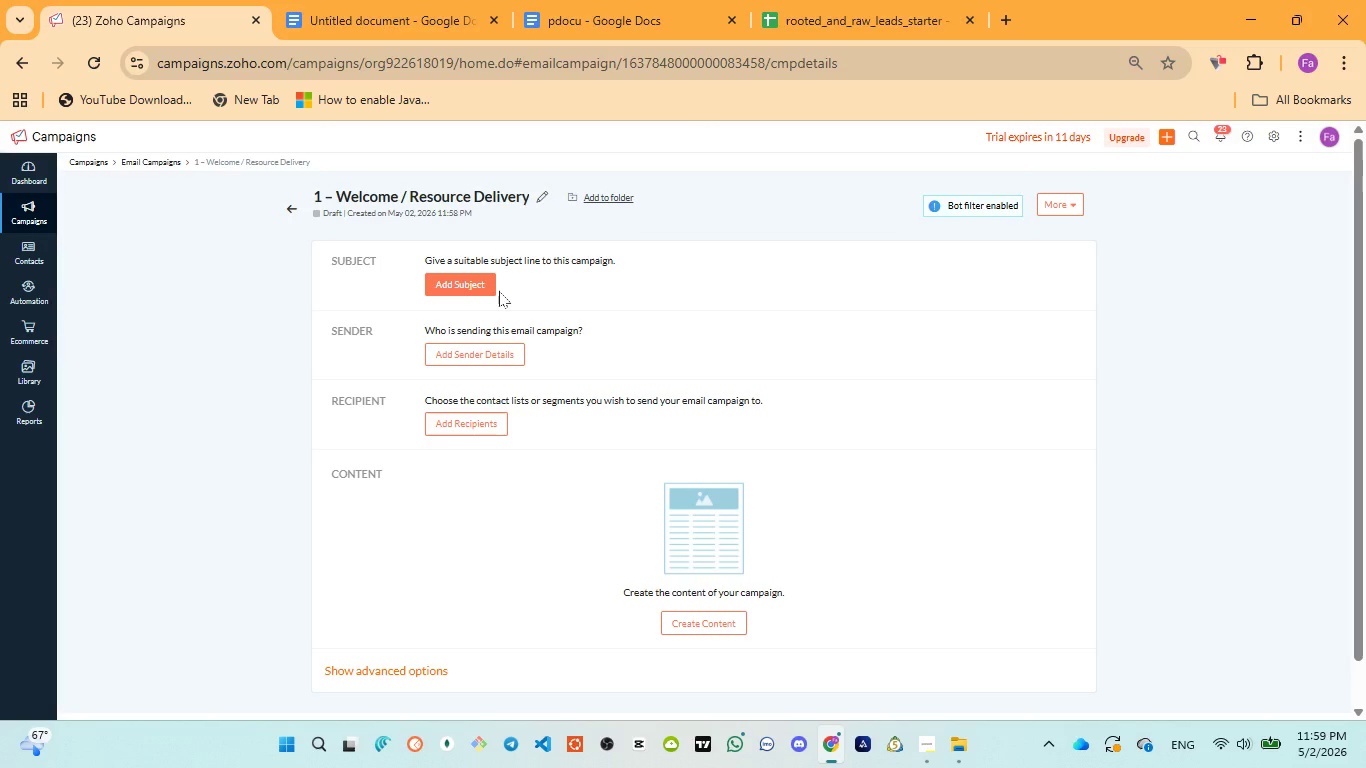 
left_click([461, 280])
 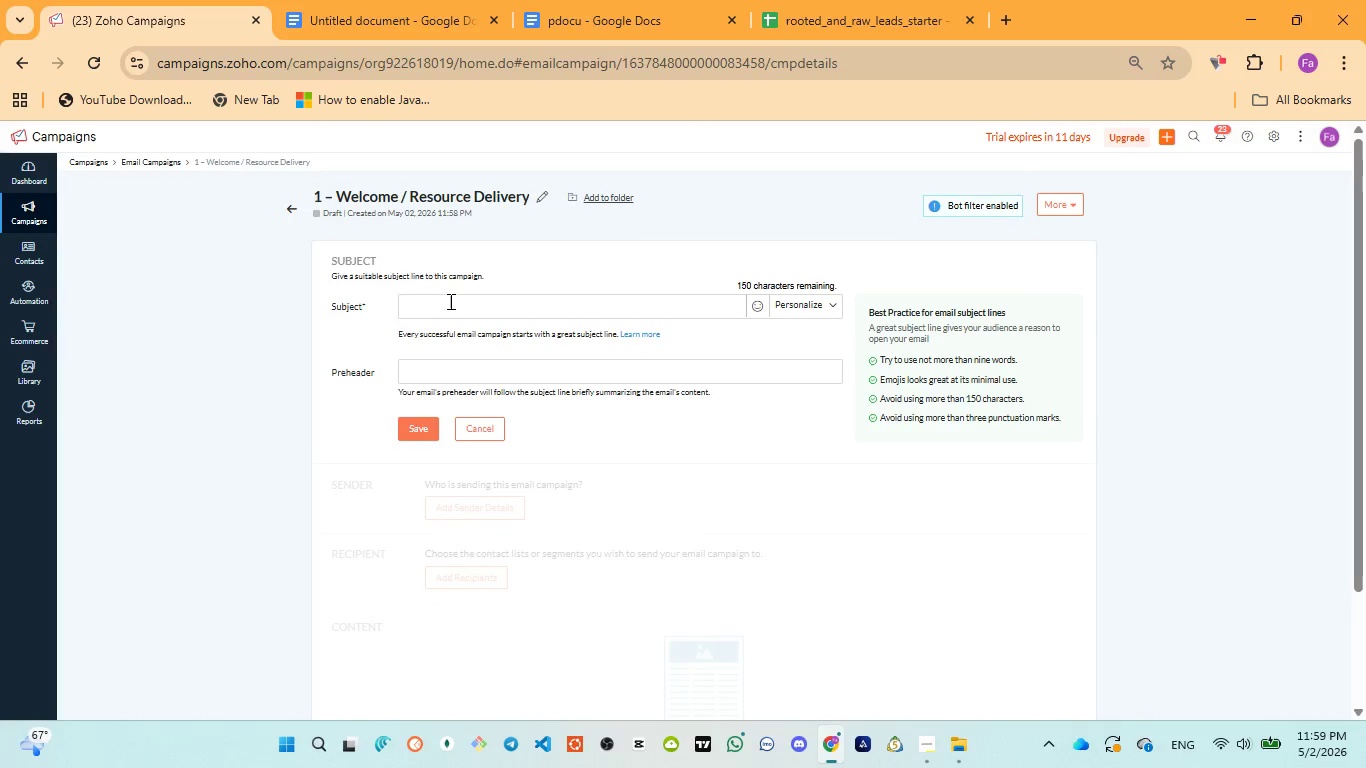 
left_click([444, 307])
 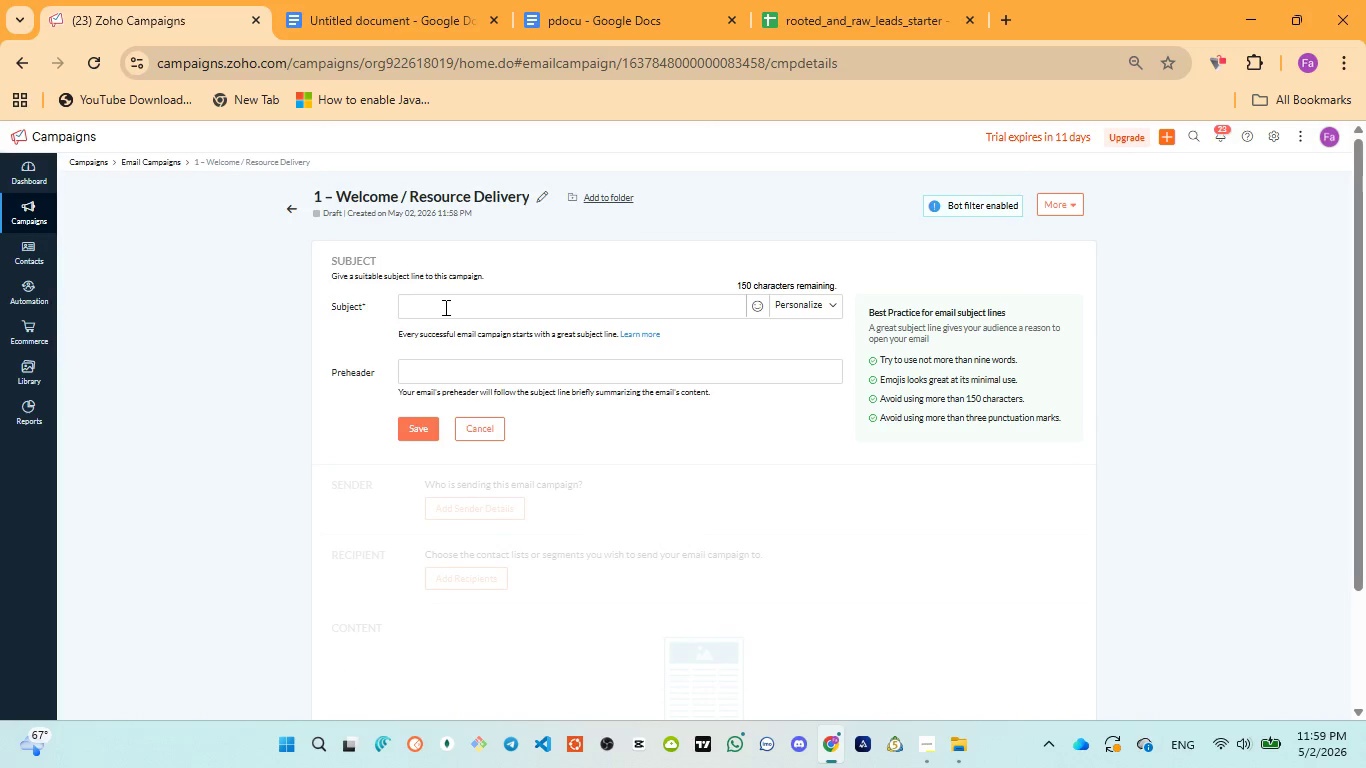 
key(Control+ControlLeft)
 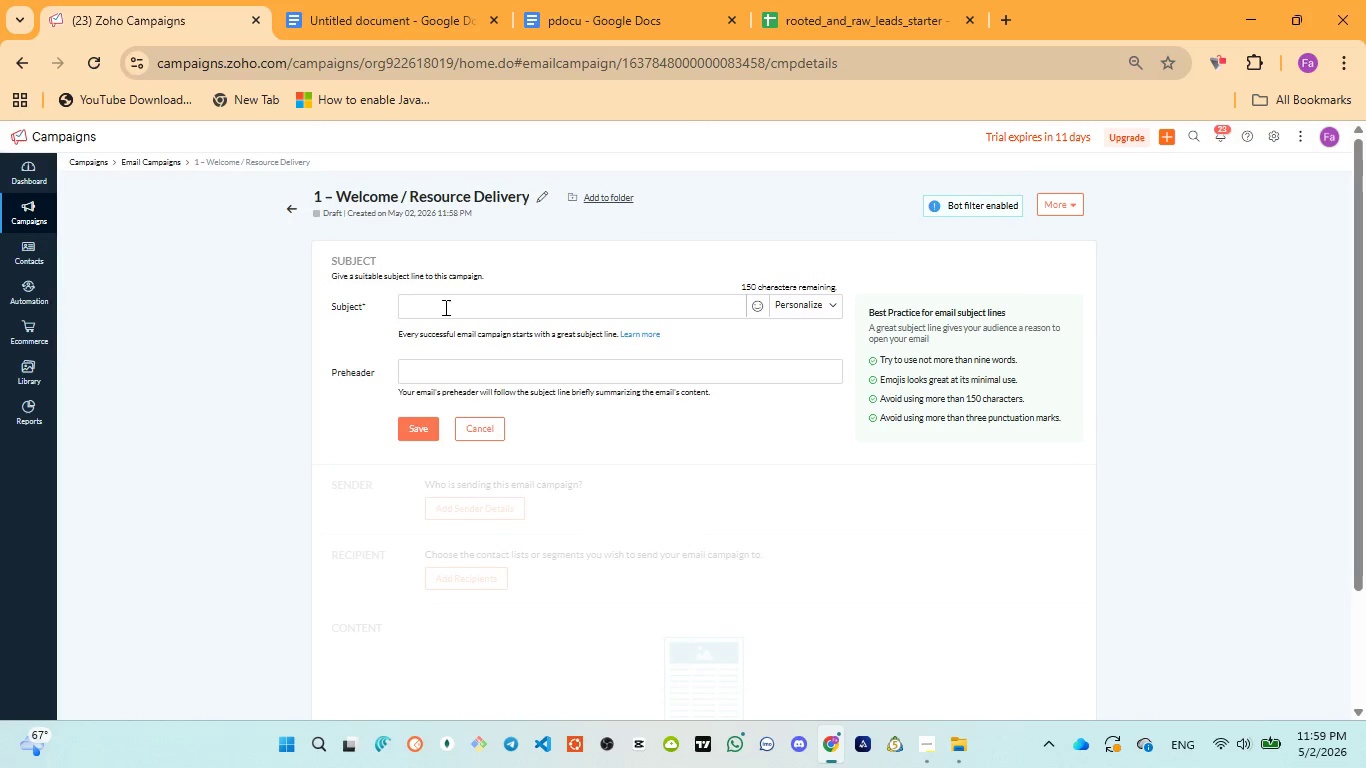 
key(Control+ControlLeft)
 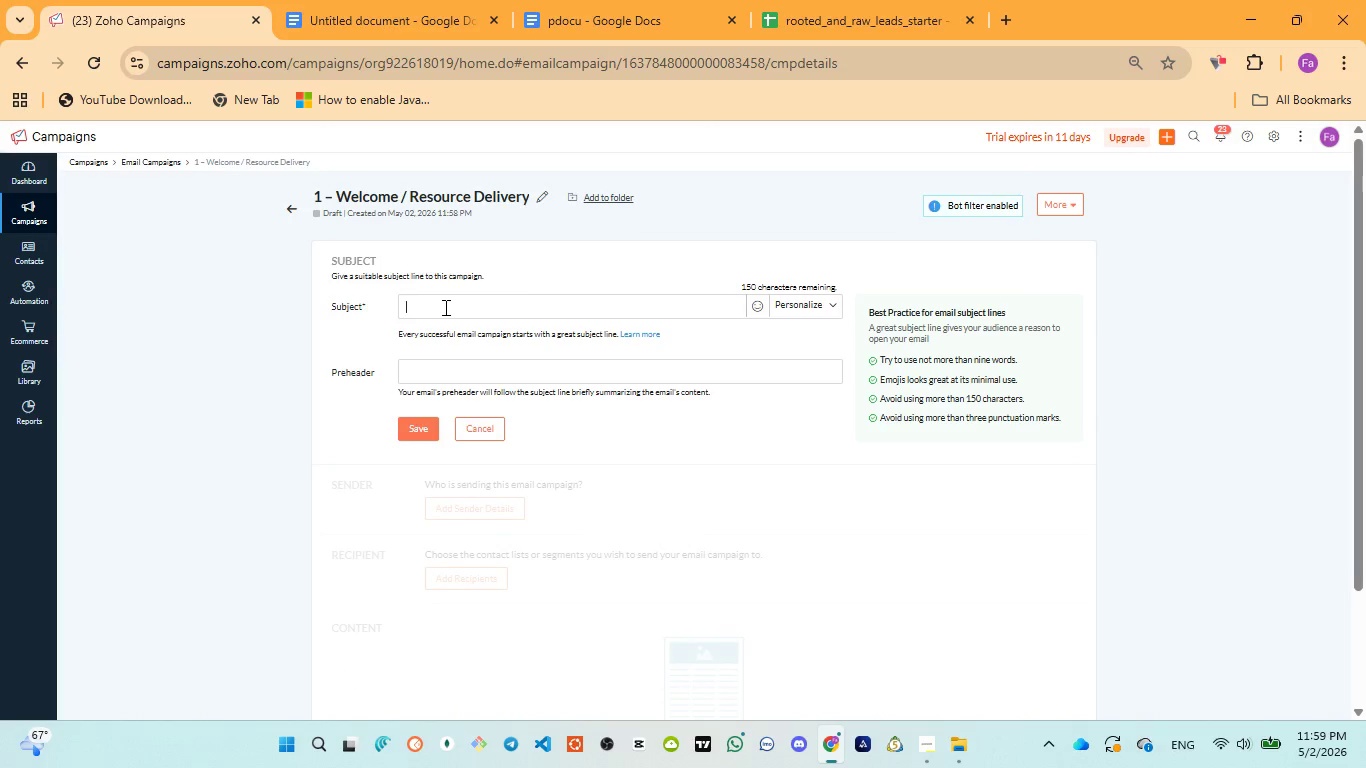 
key(Control+V)
 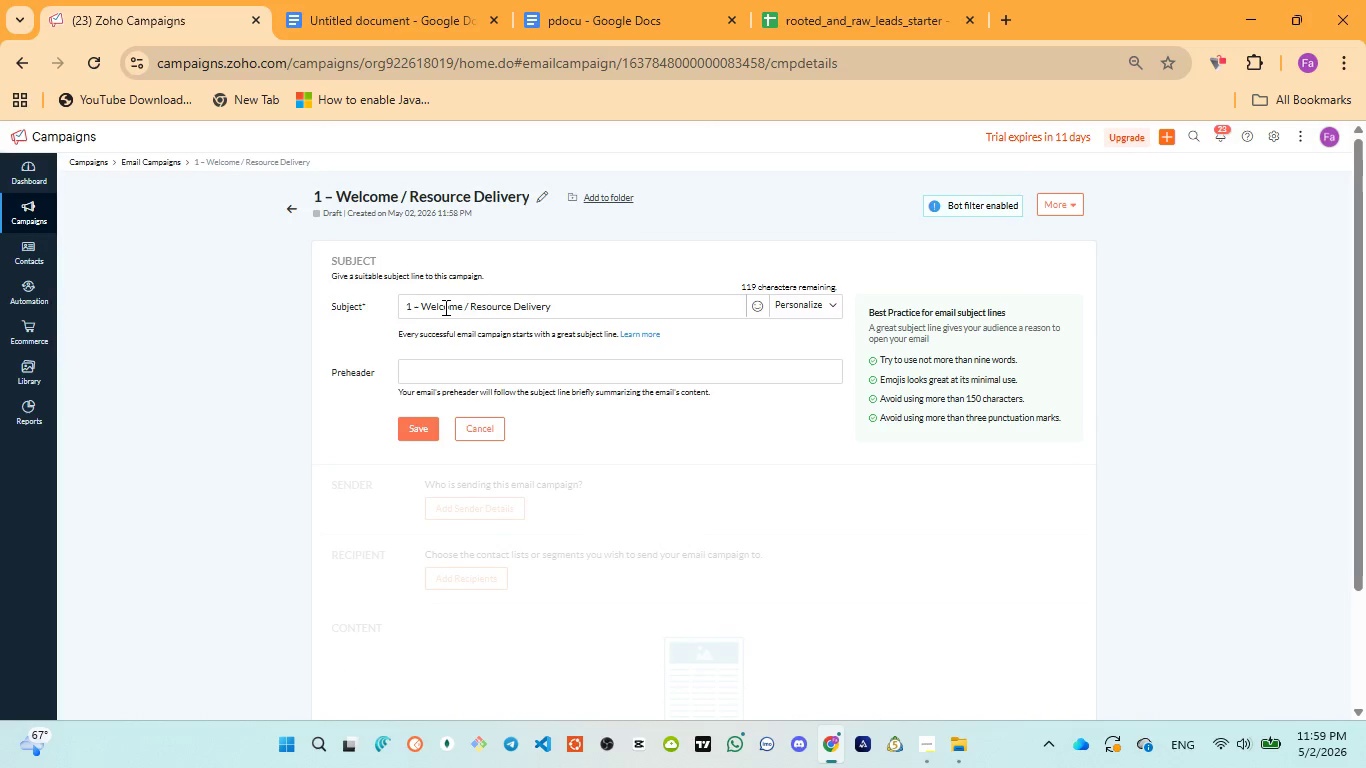 
key(Control+Z)
 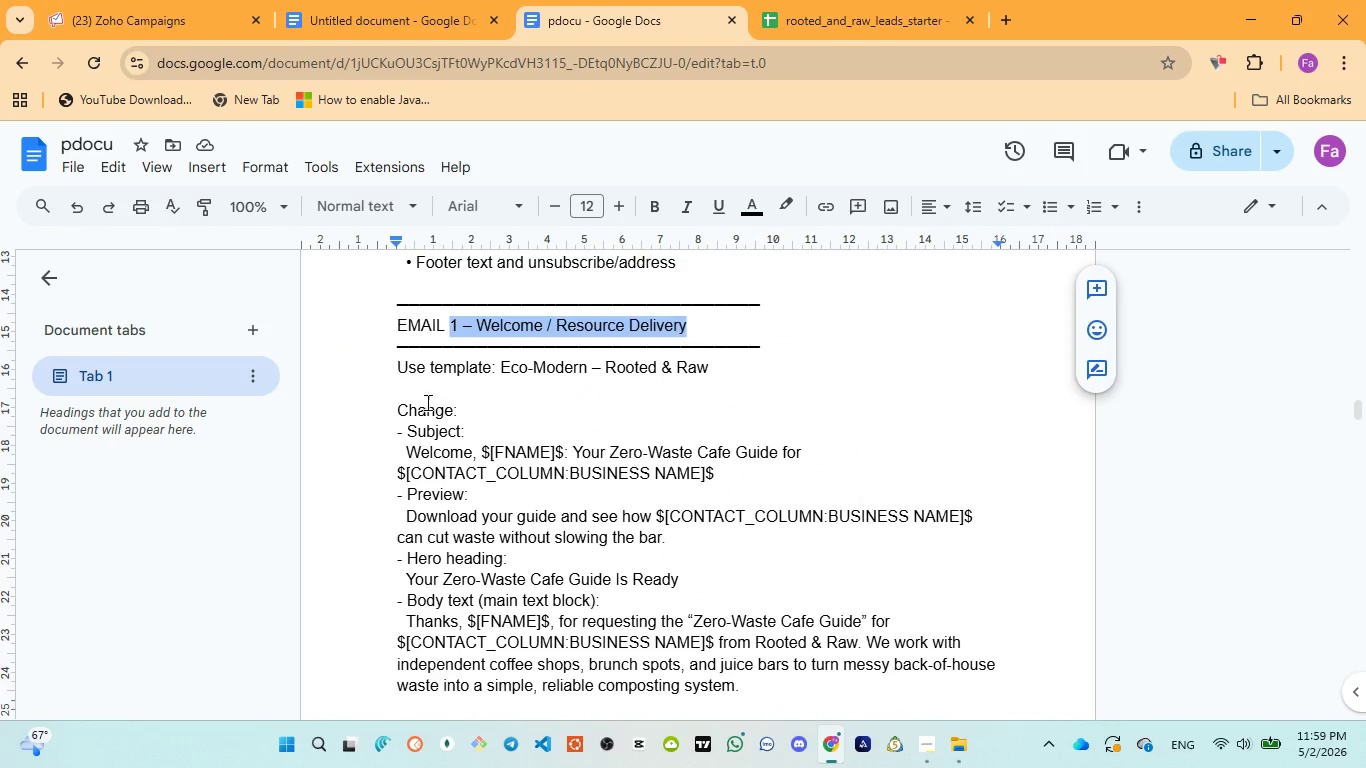 
left_click_drag(start_coordinate=[403, 452], to_coordinate=[721, 470])
 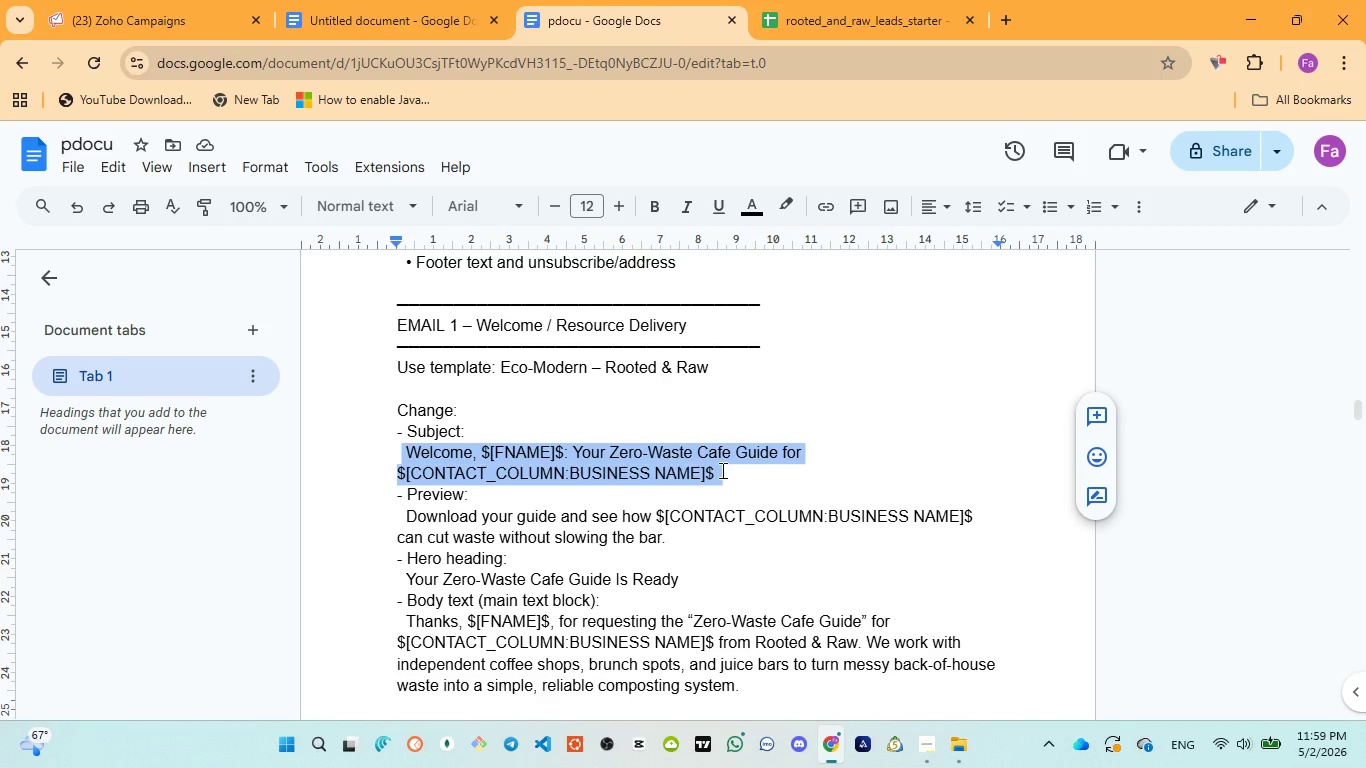 
key(Control+C)
 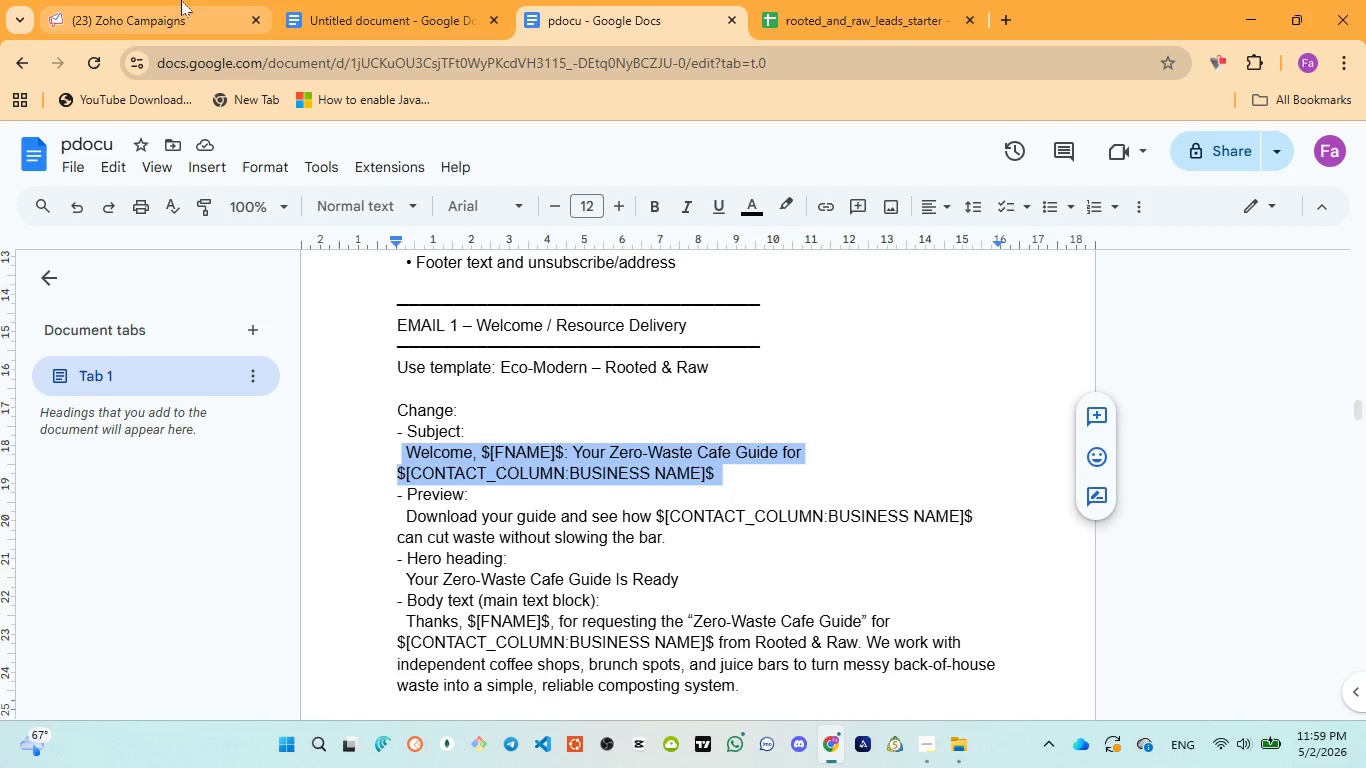 
left_click([181, 0])
 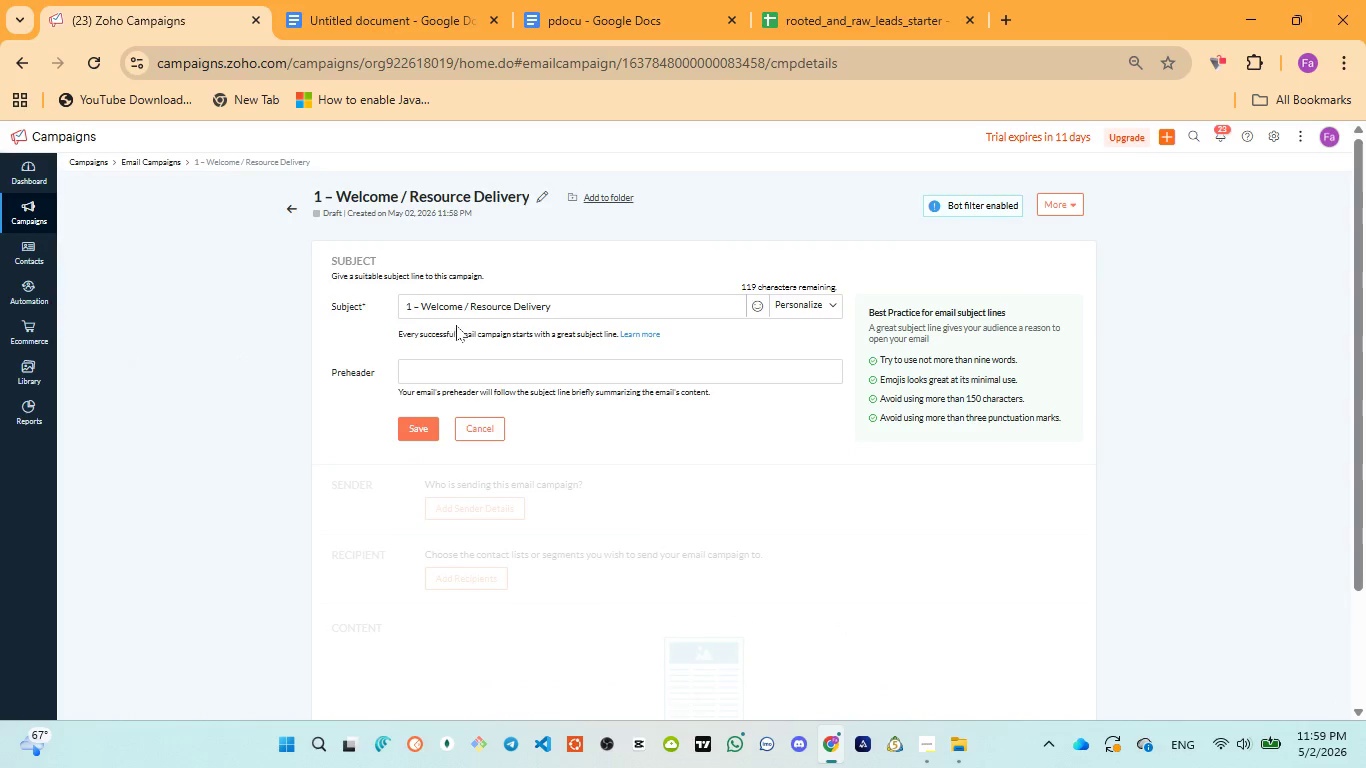 
left_click([469, 306])
 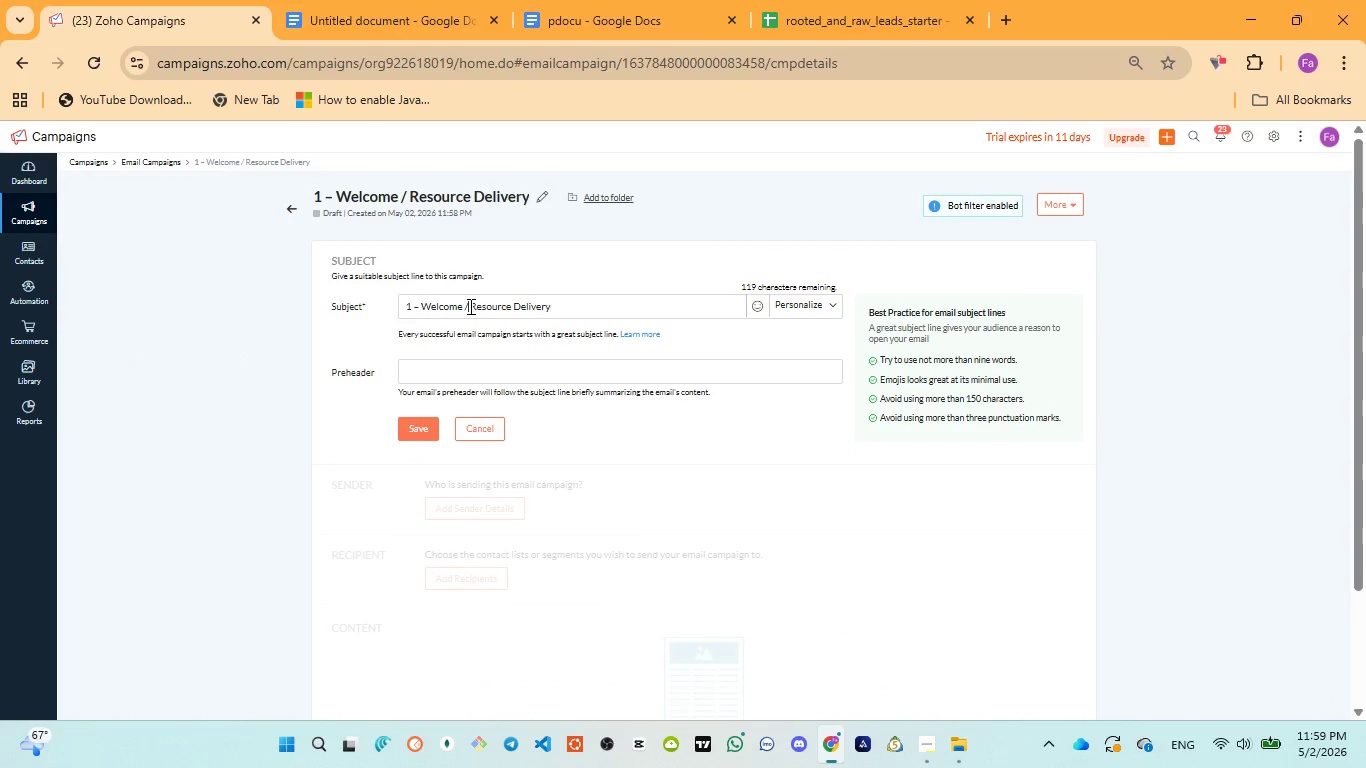 
key(Control+A)
 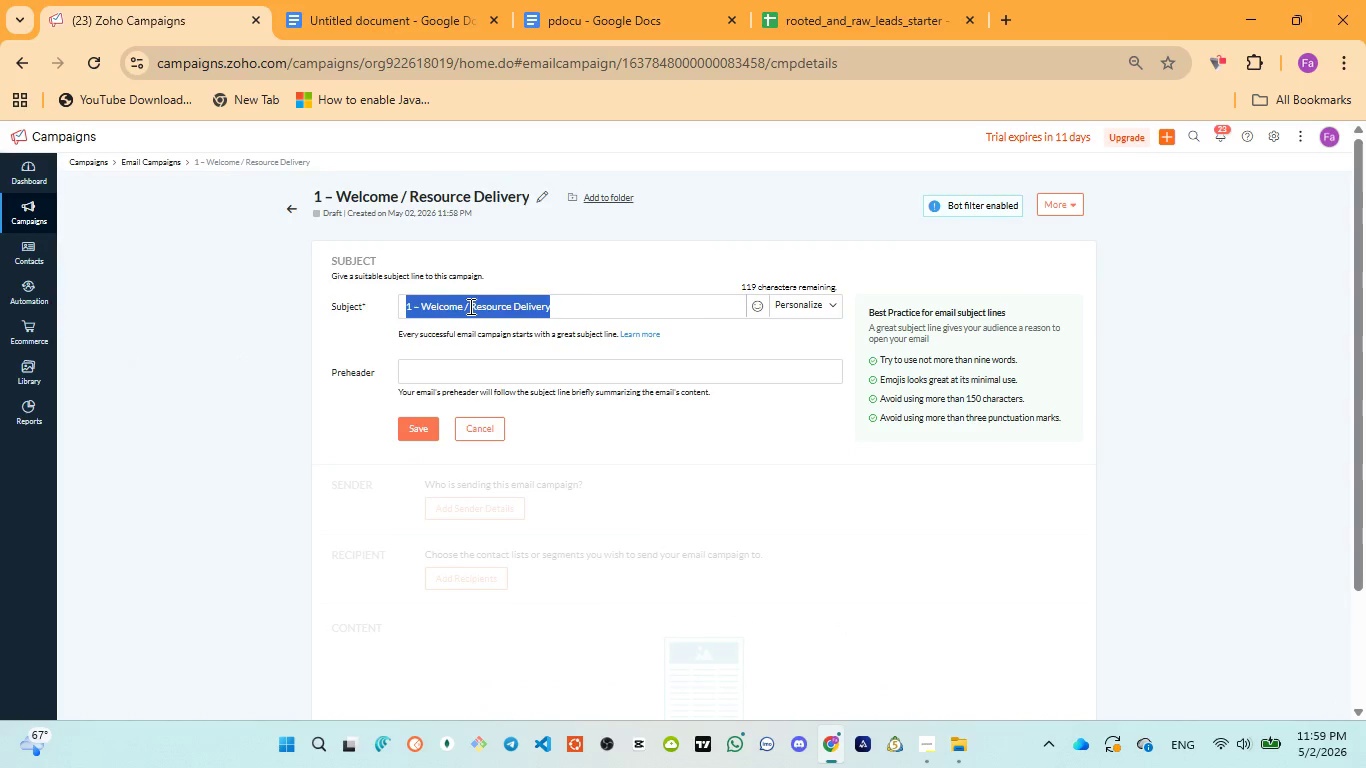 
key(Control+V)
 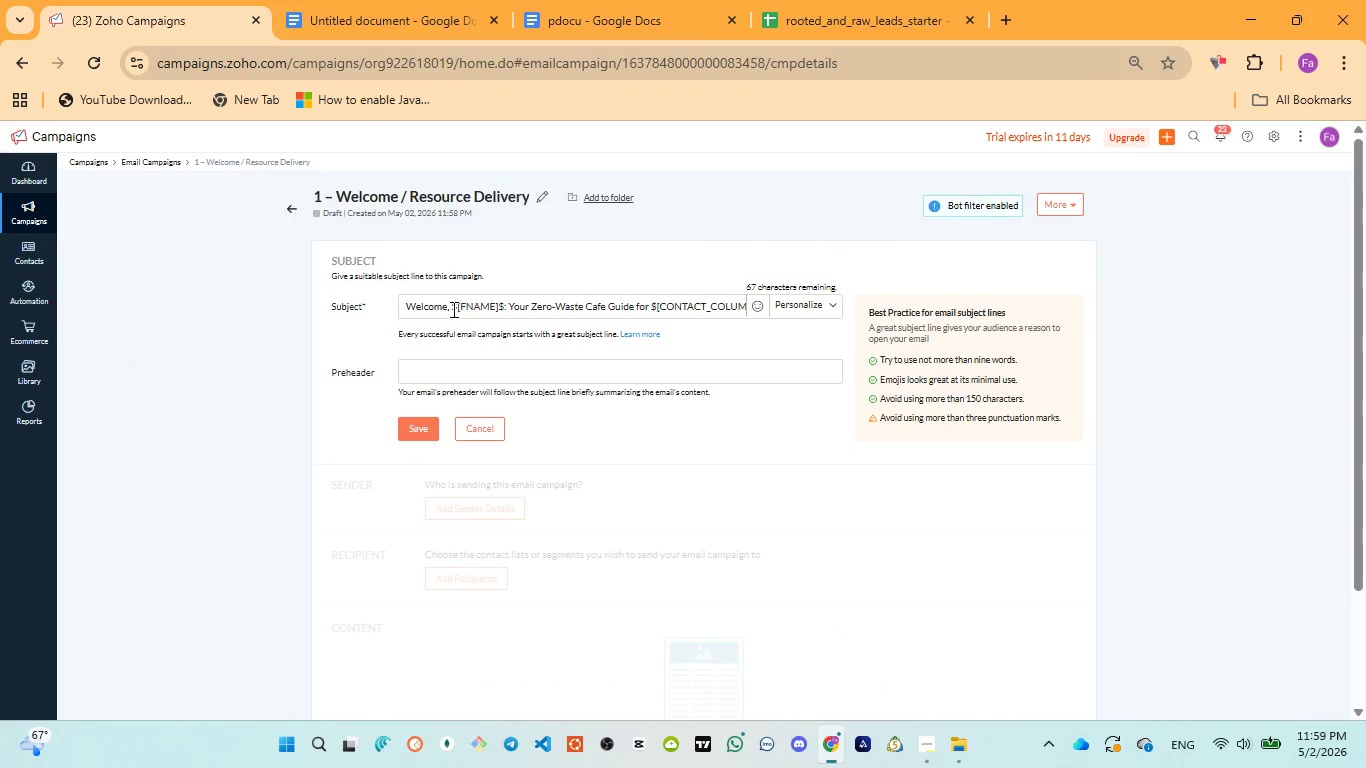 
left_click_drag(start_coordinate=[449, 309], to_coordinate=[457, 309])
 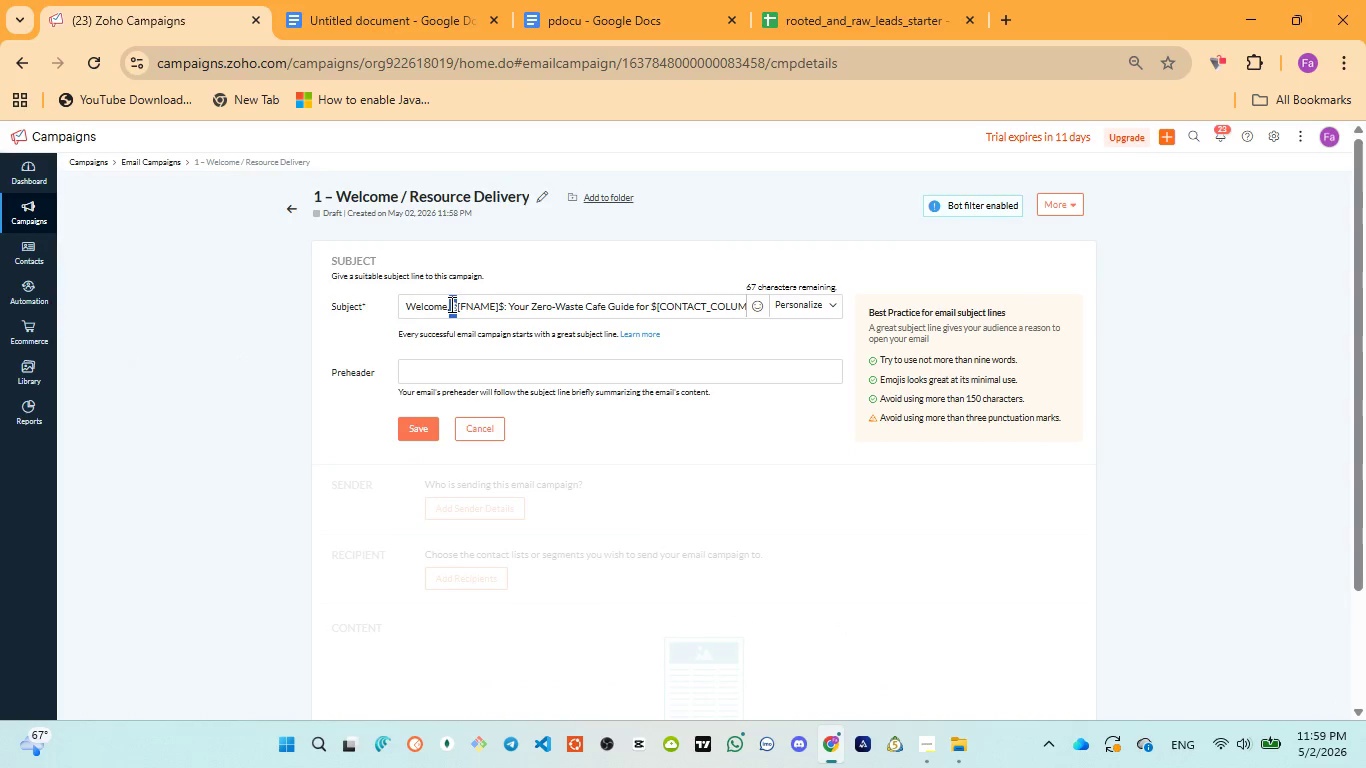 
left_click([450, 304])
 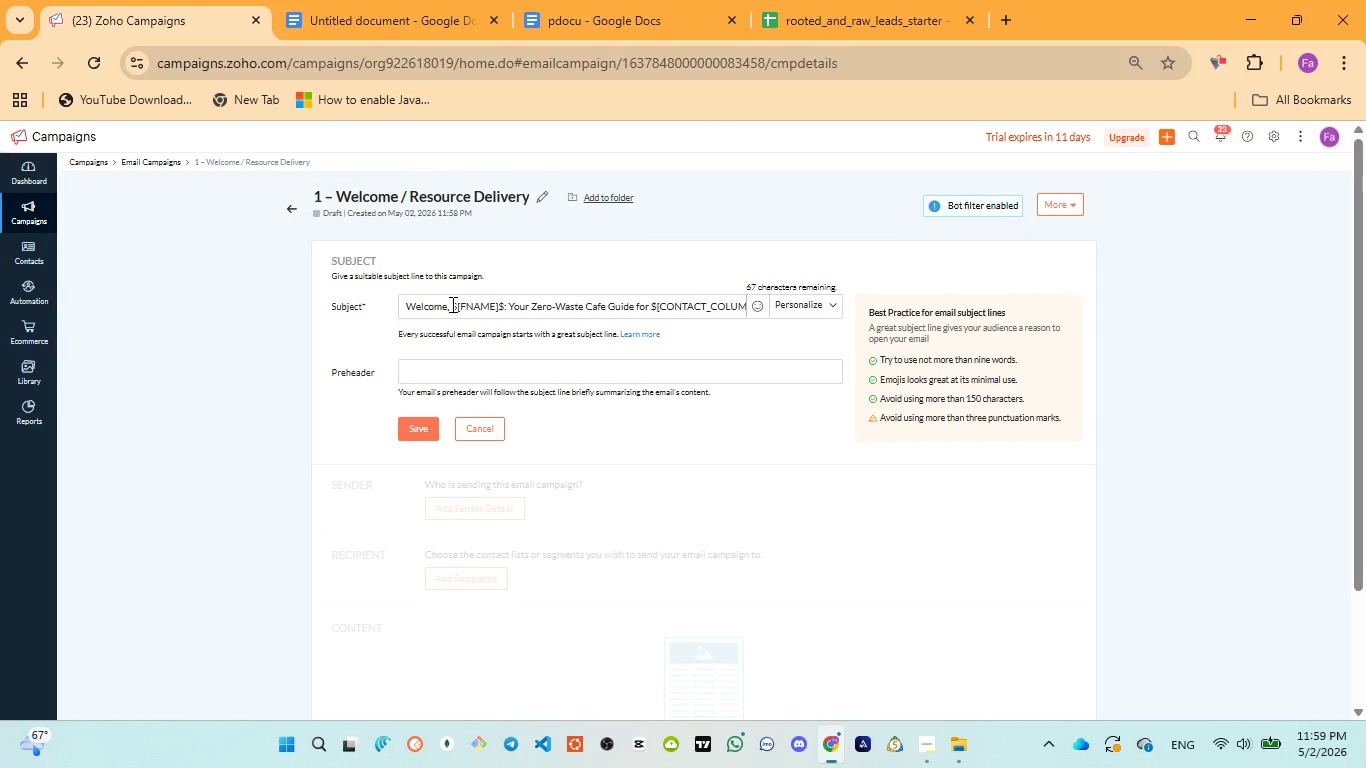 
left_click_drag(start_coordinate=[452, 304], to_coordinate=[502, 303])
 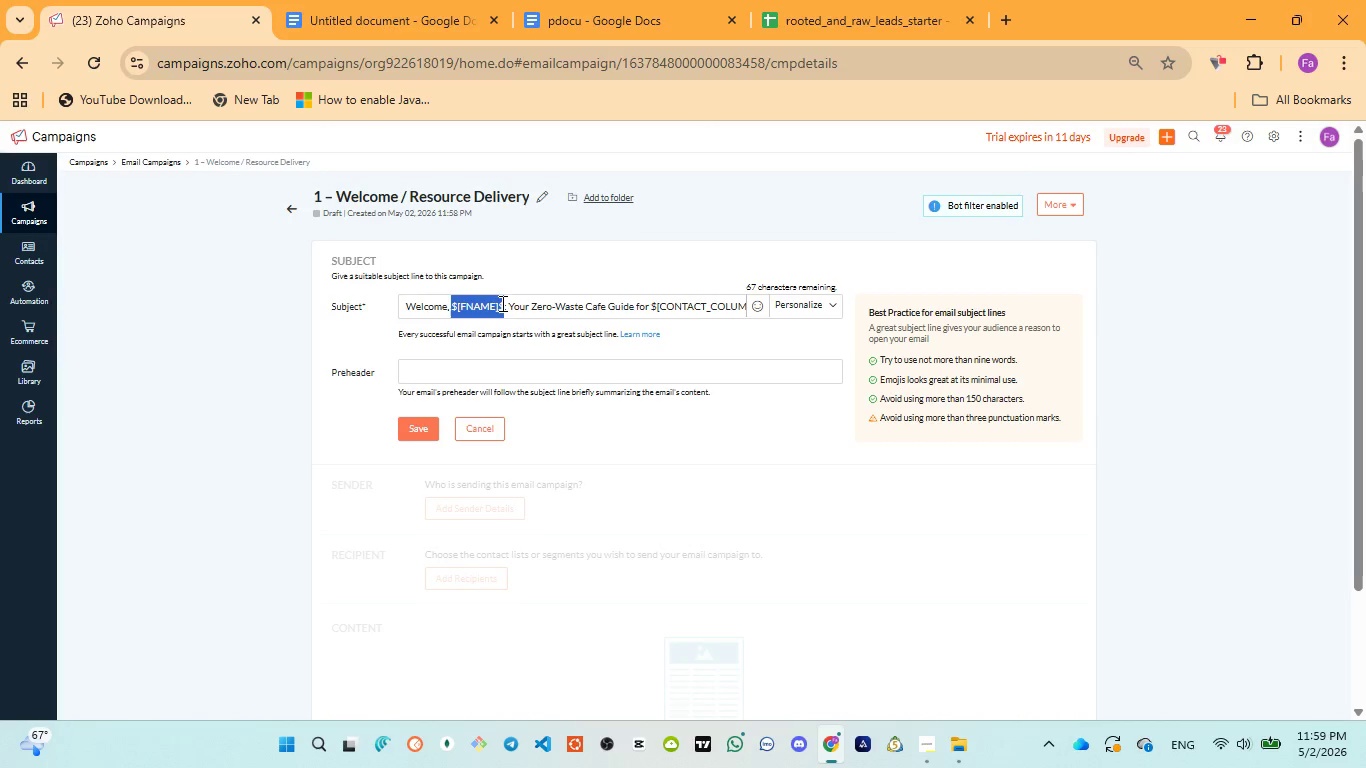 
key(Backspace)
 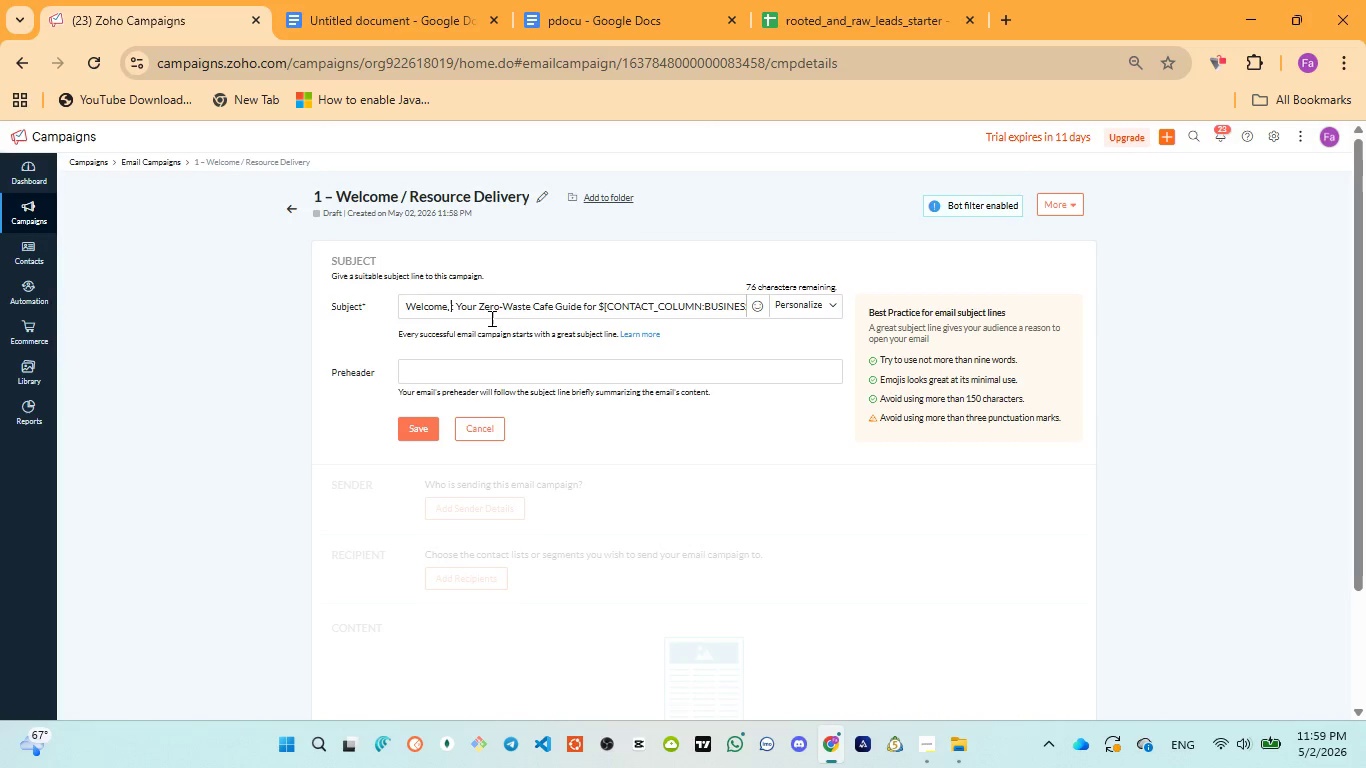 
key(Space)
 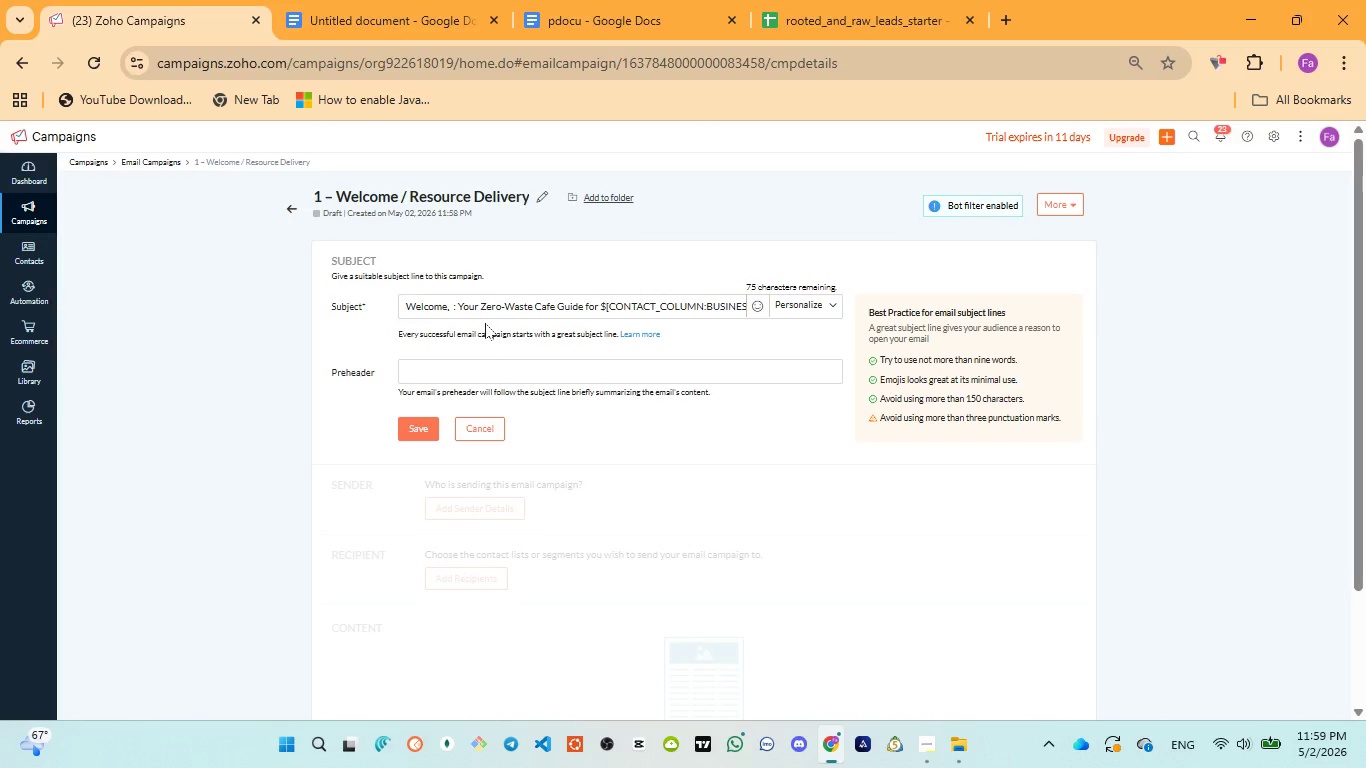 
key(ArrowLeft)
 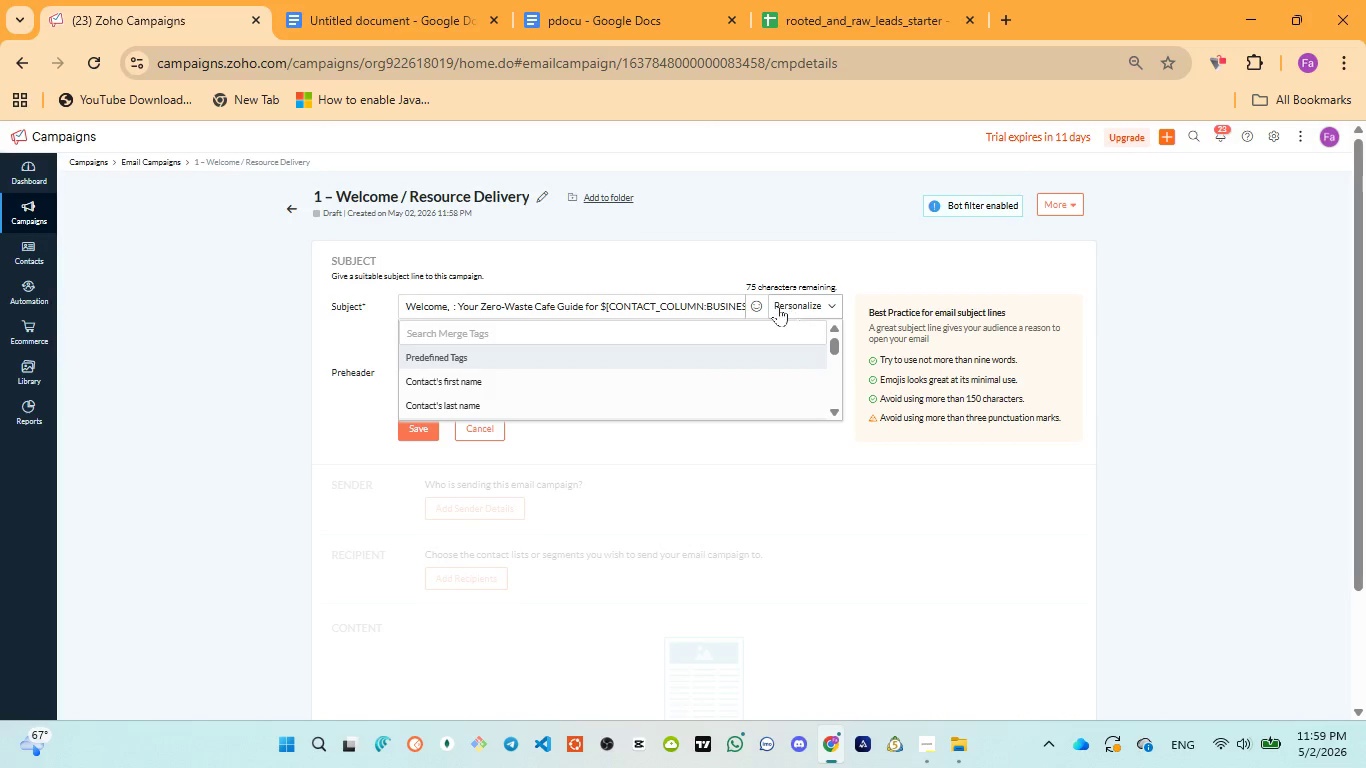 
scroll: coordinate [534, 394], scroll_direction: down, amount: 3.0
 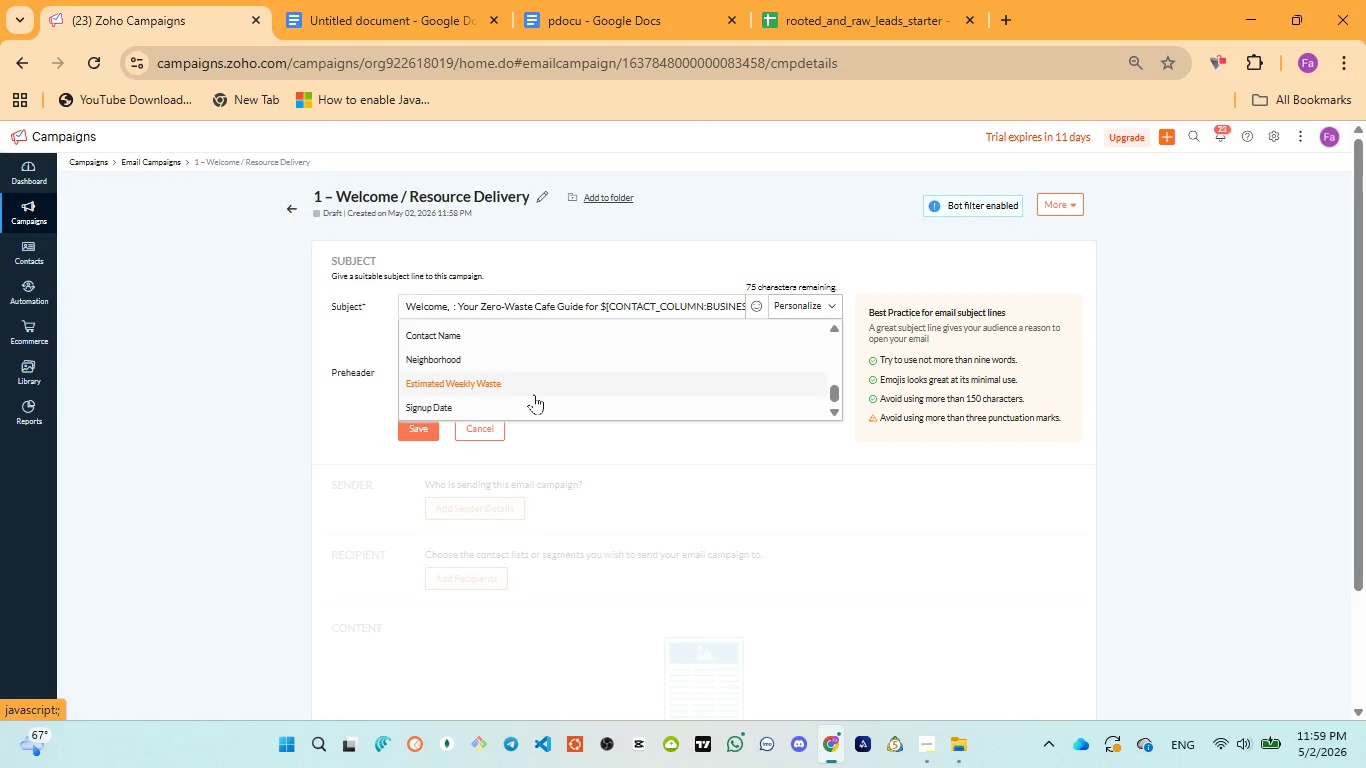 
left_click([430, 328])
 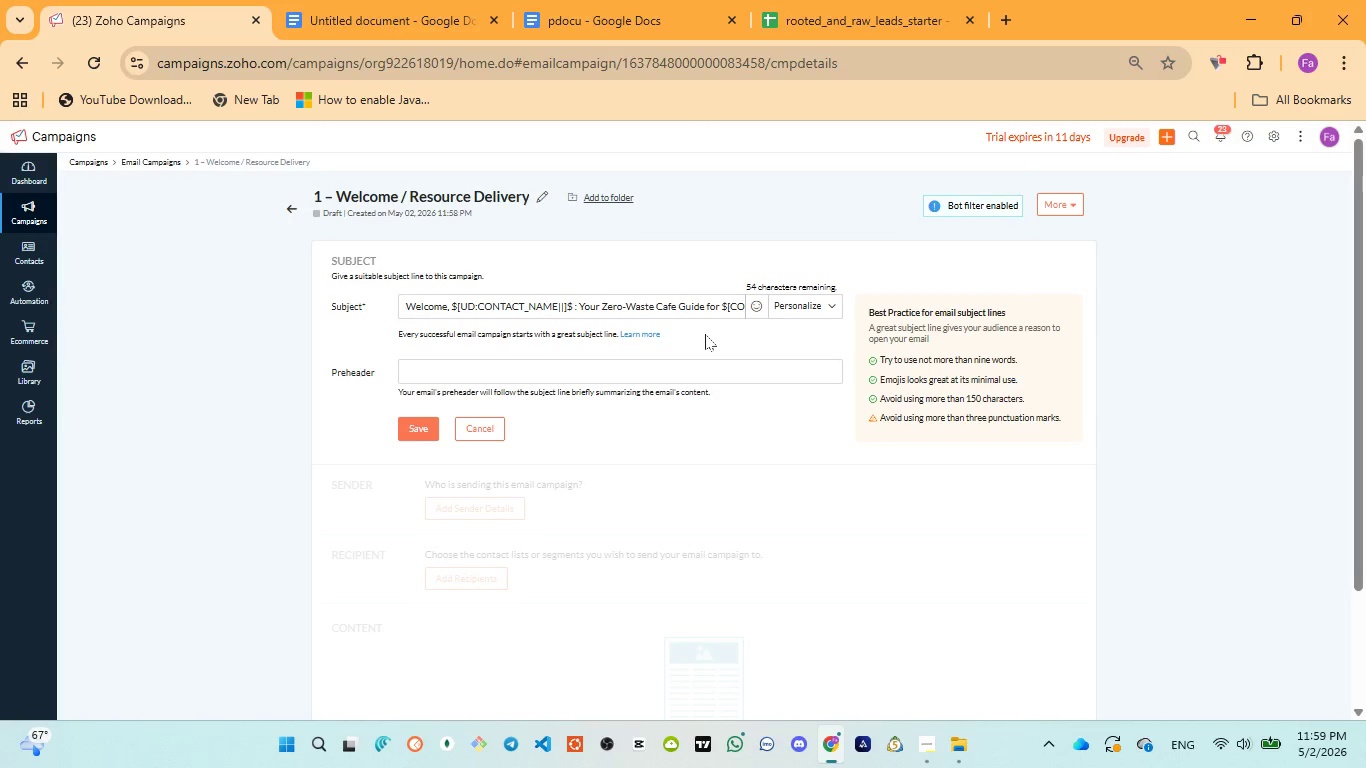 
left_click([674, 310])
 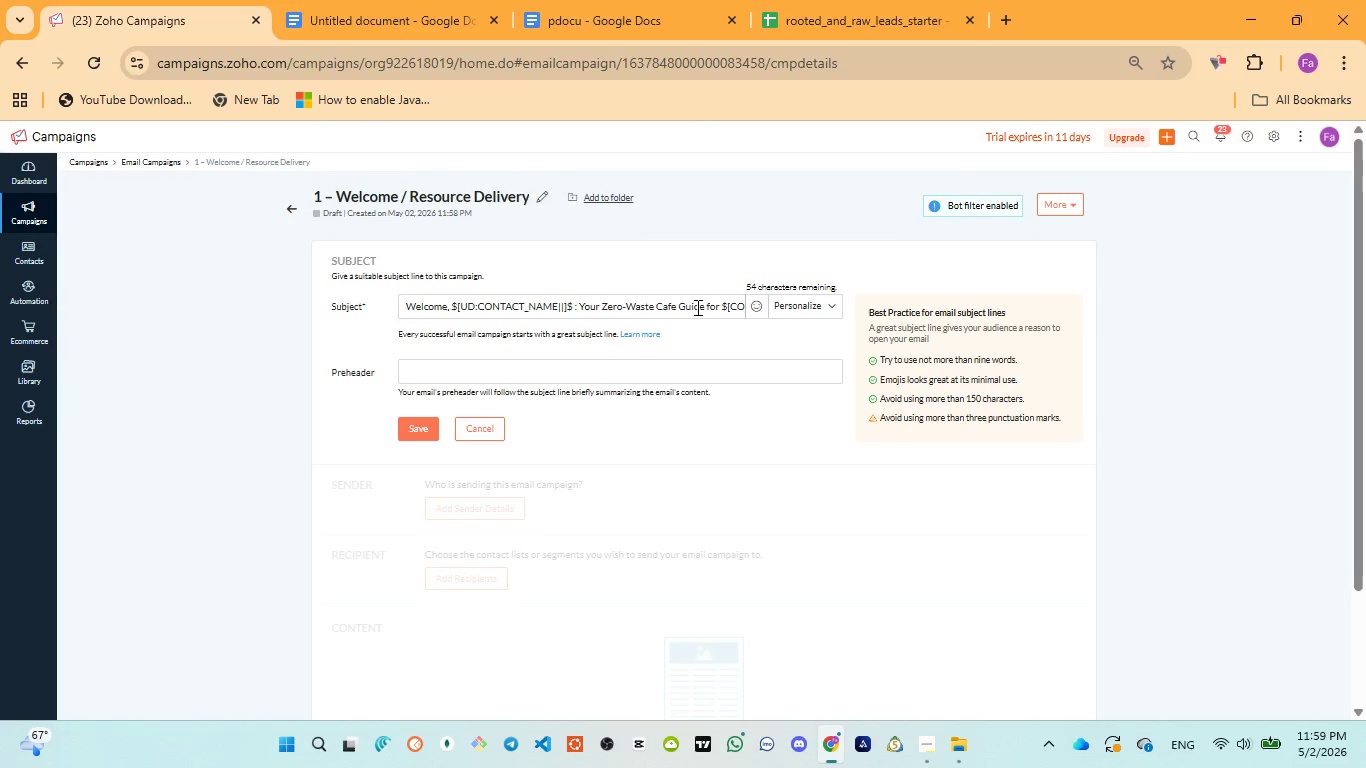 
left_click([722, 305])
 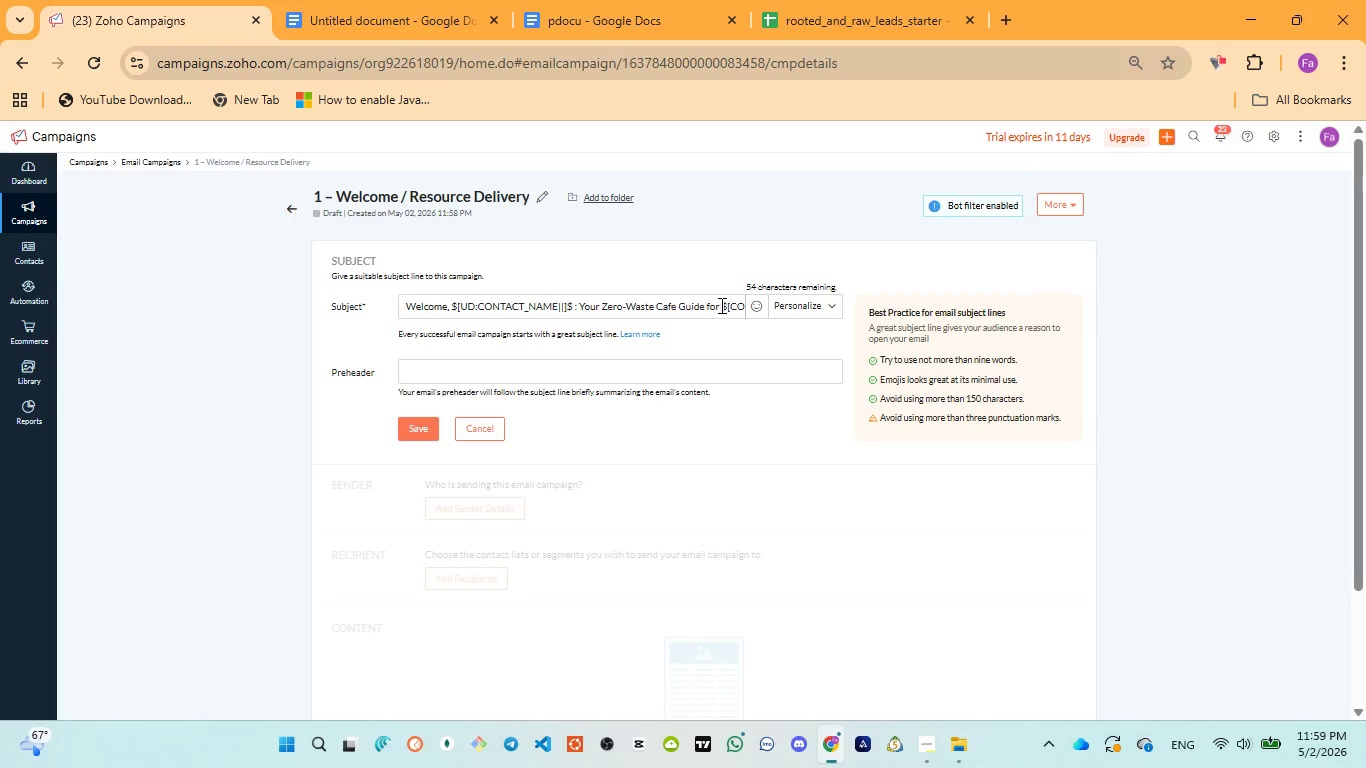 
hold_key(key=ArrowRight, duration=1.5)
 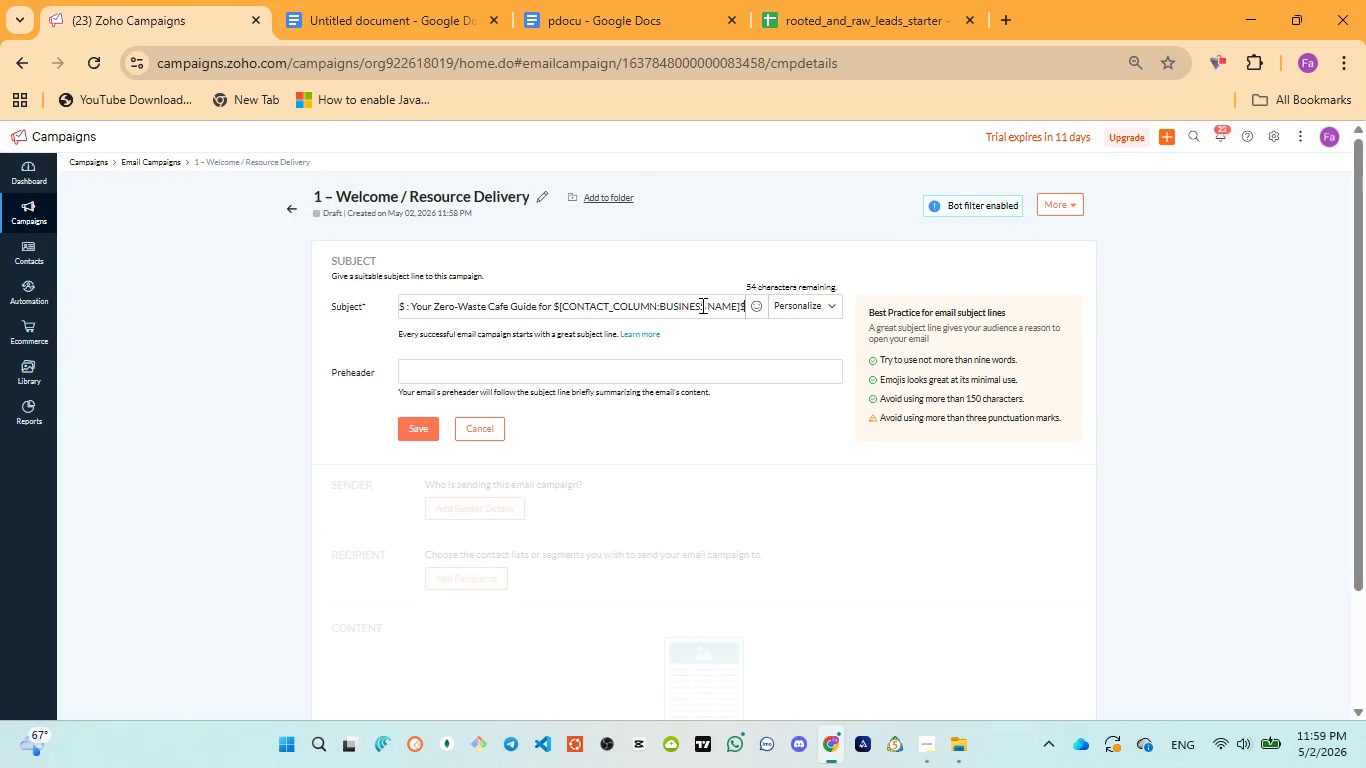 
key(ArrowRight)
 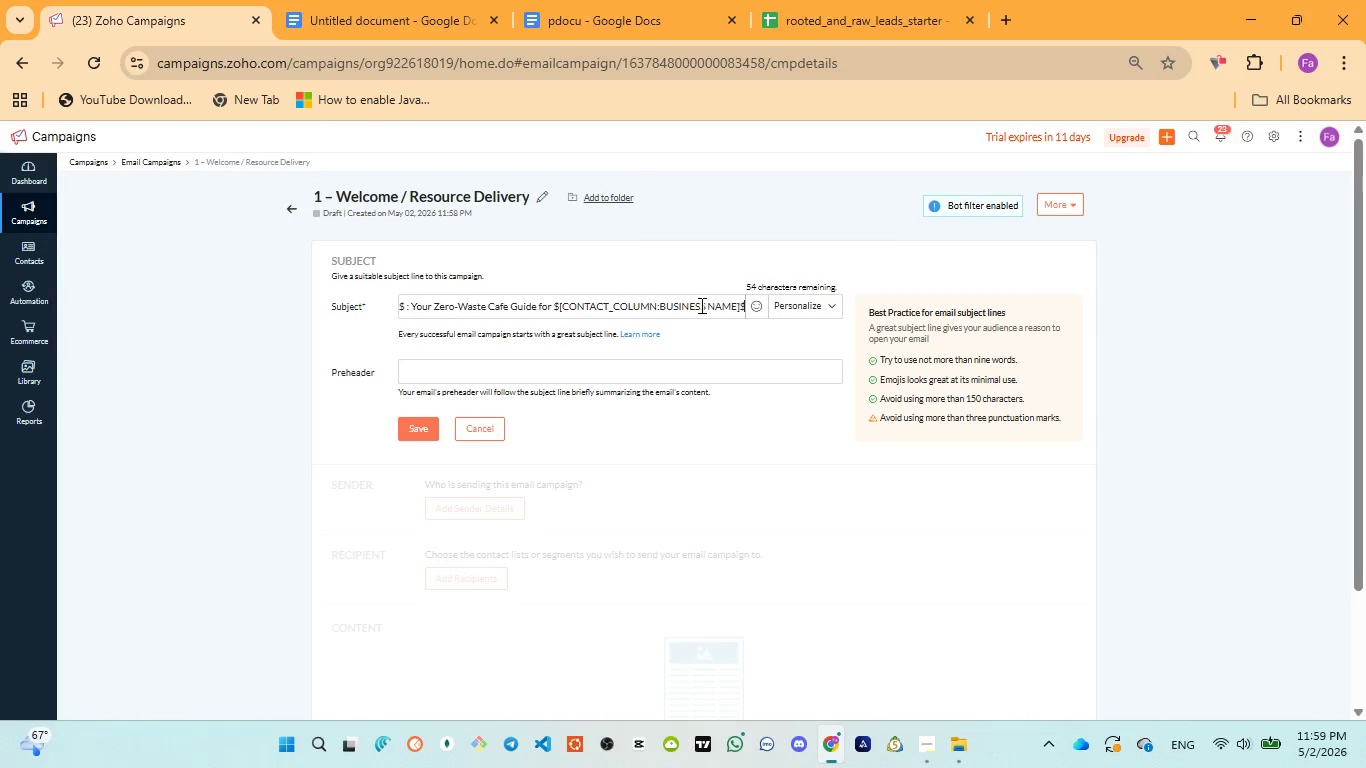 
key(ArrowRight)
 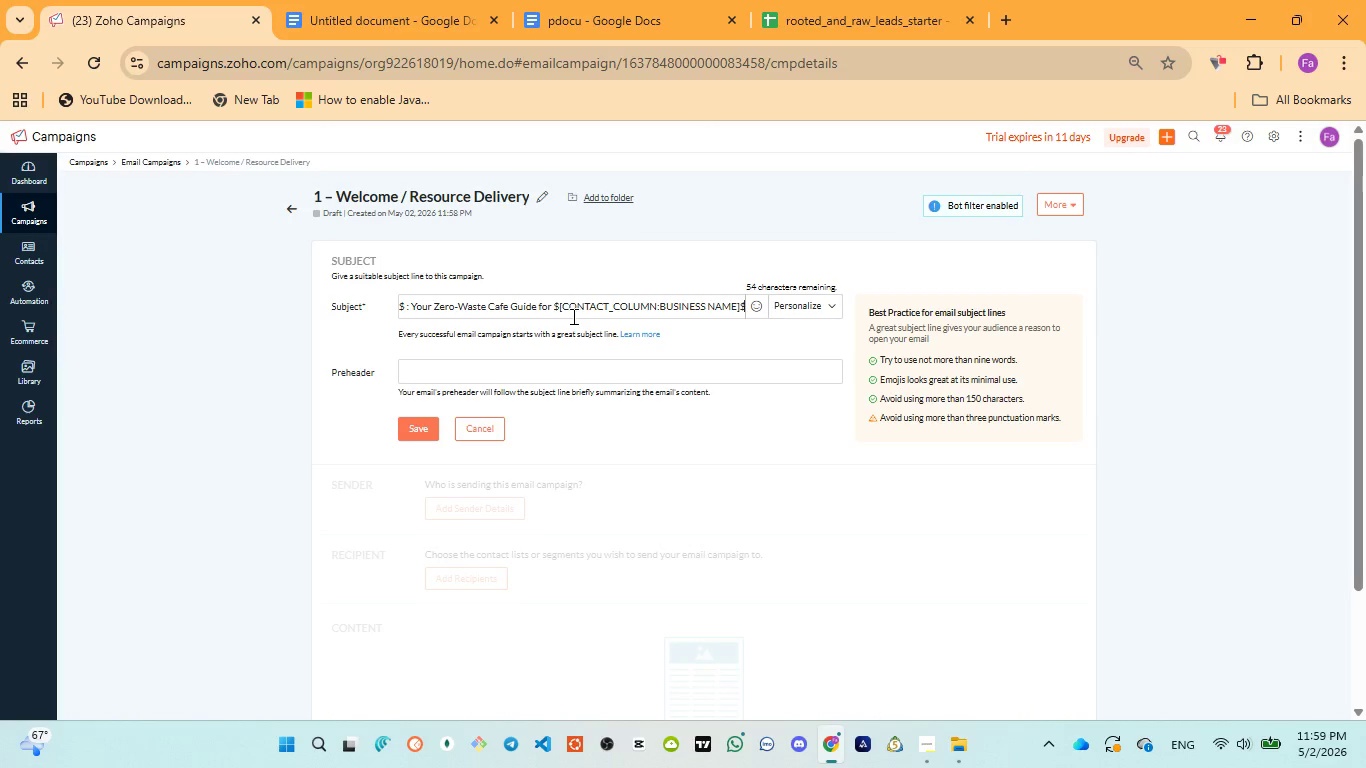 
hold_key(key=ArrowRight, duration=1.23)
 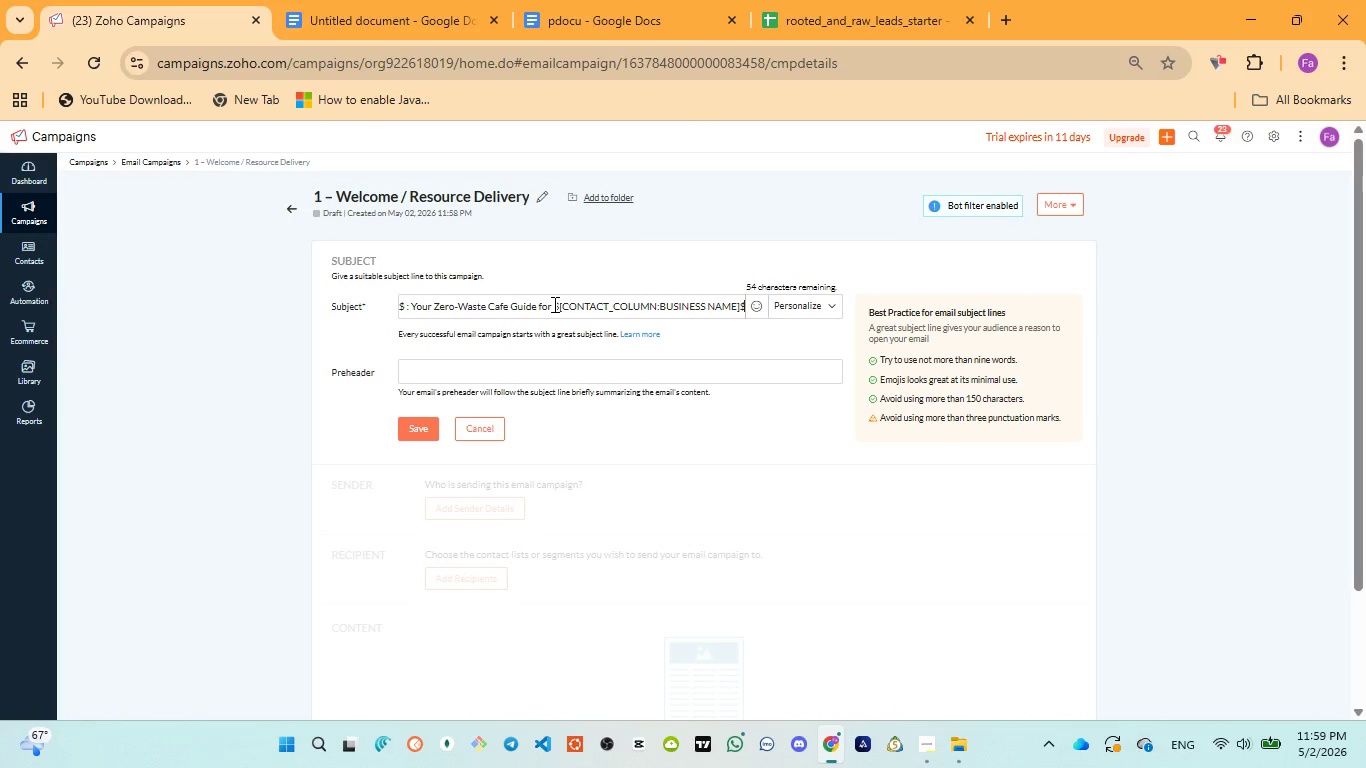 
left_click_drag(start_coordinate=[553, 303], to_coordinate=[750, 314])
 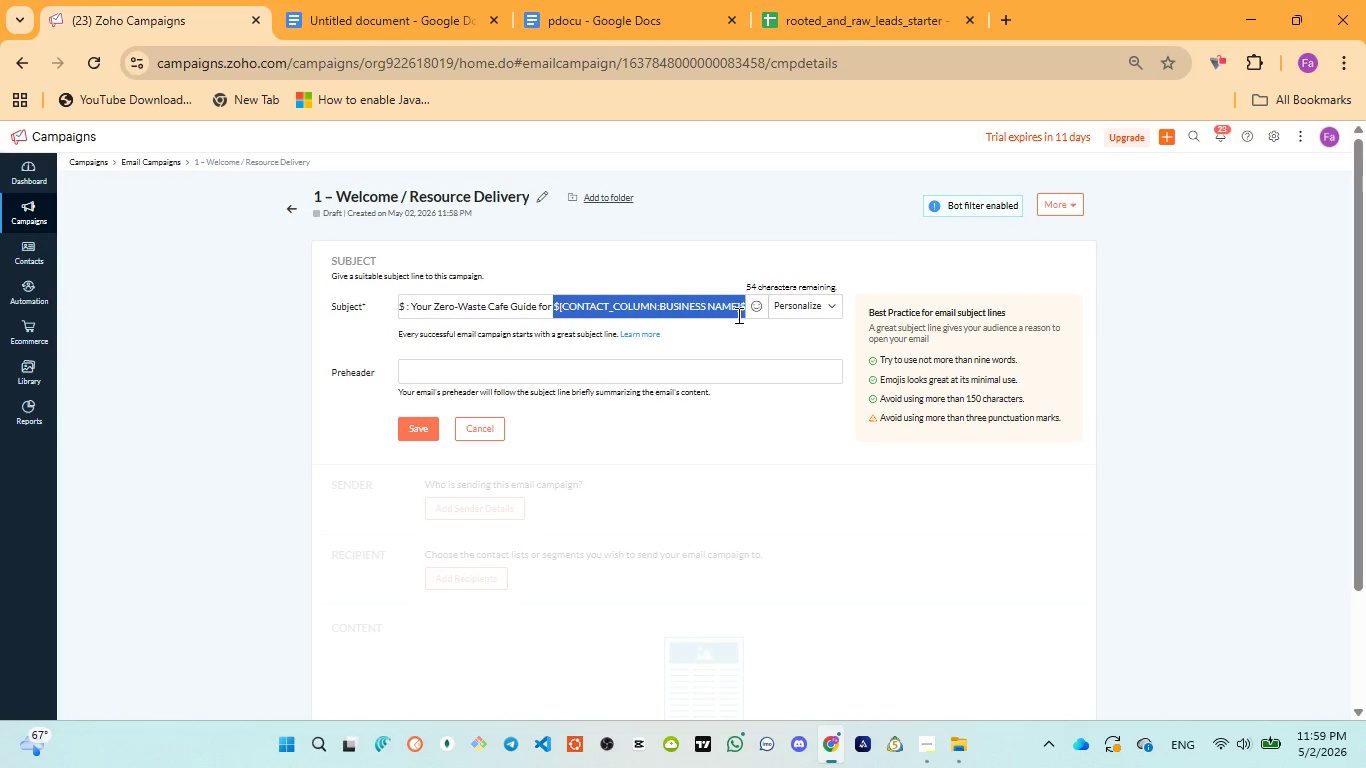 
key(Backspace)
 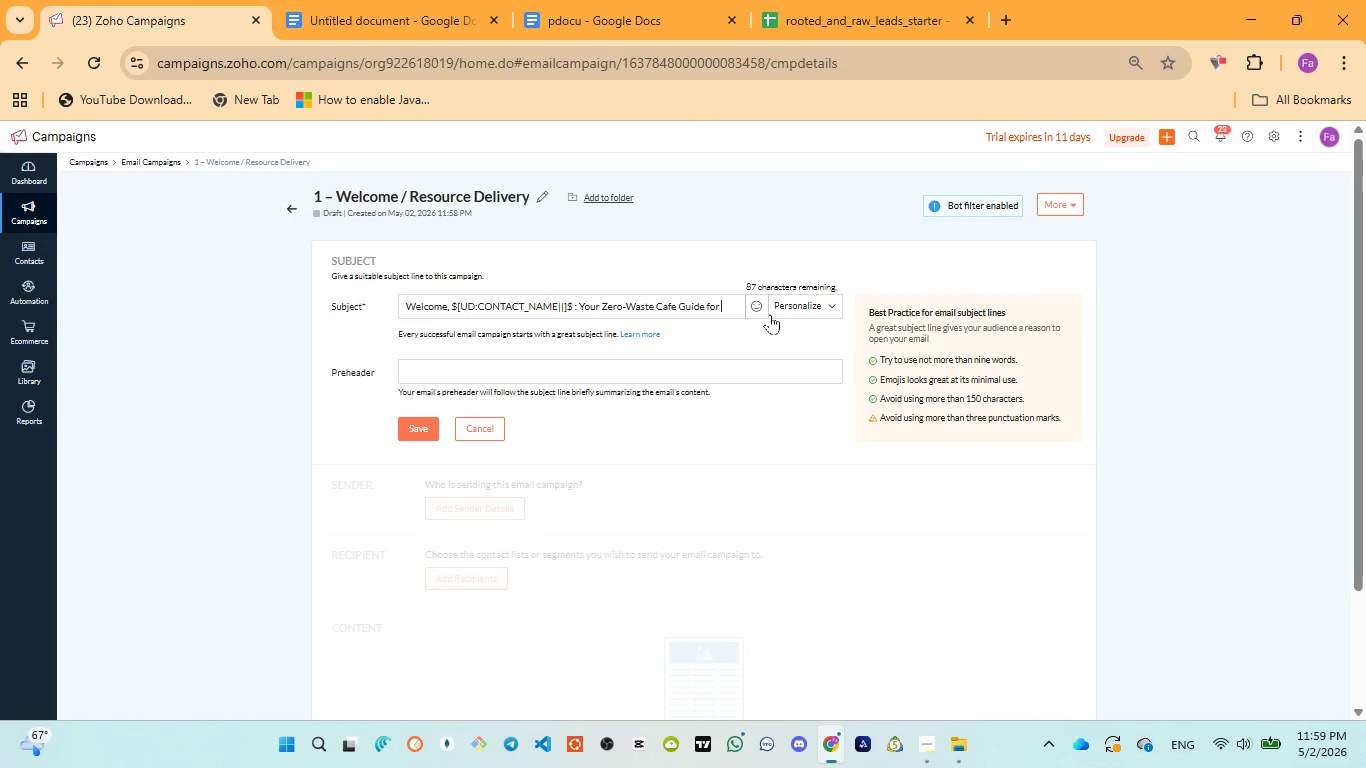 
left_click([779, 302])
 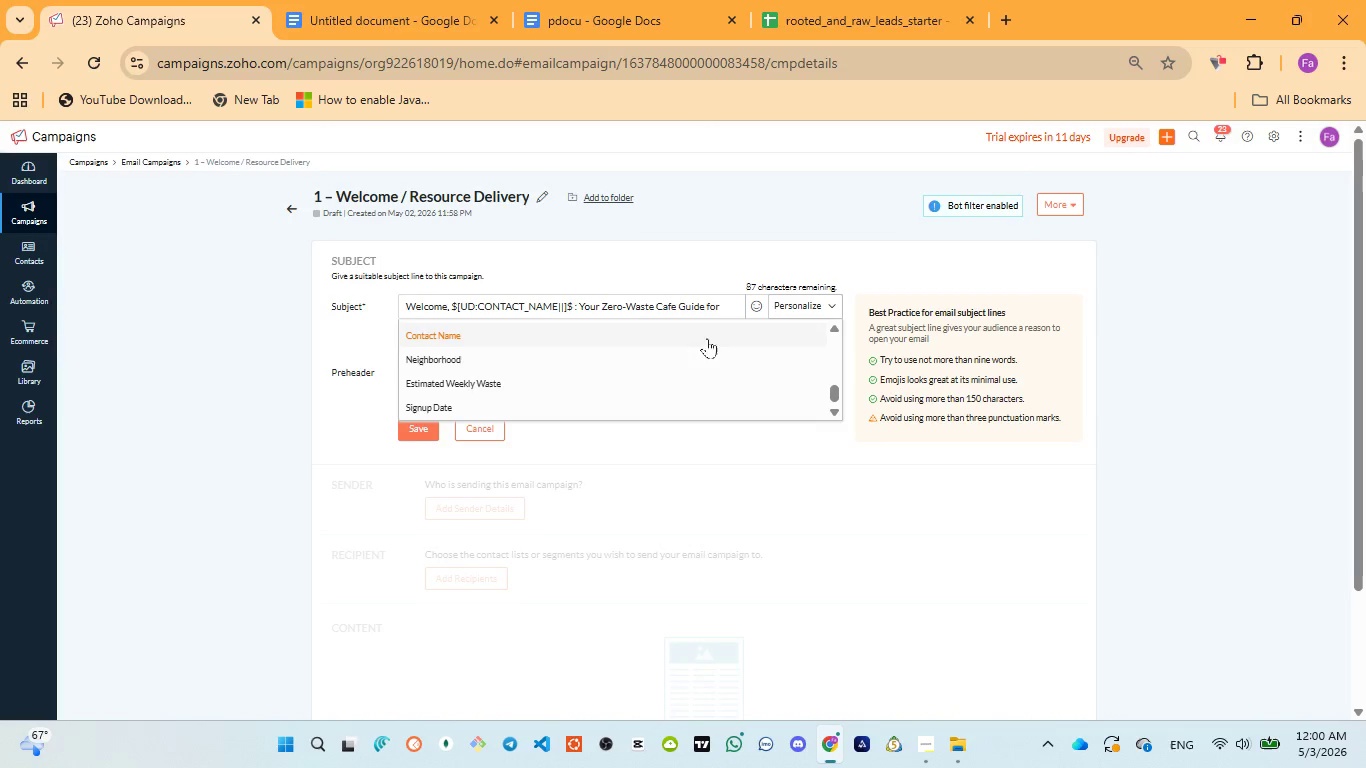 
scroll: coordinate [427, 383], scroll_direction: down, amount: 4.0
 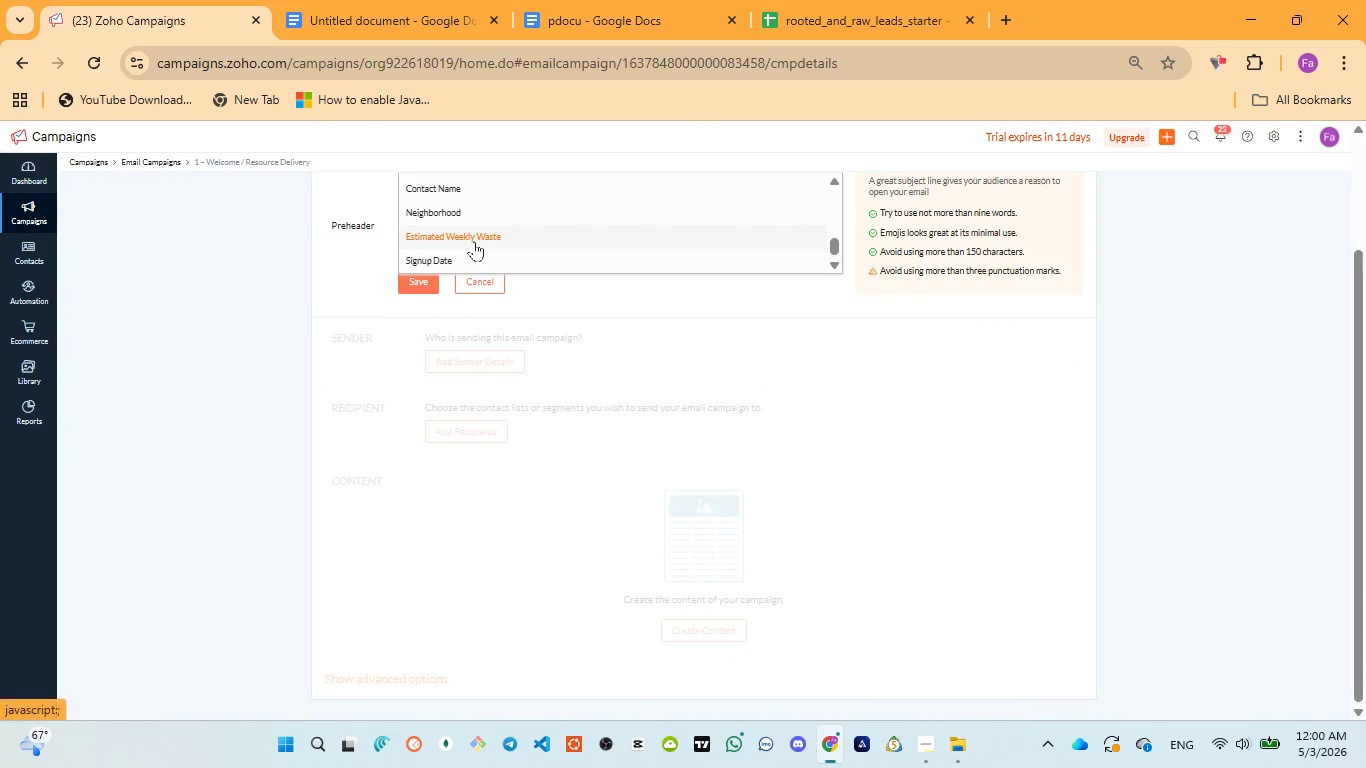 
scroll: coordinate [474, 241], scroll_direction: up, amount: 2.0
 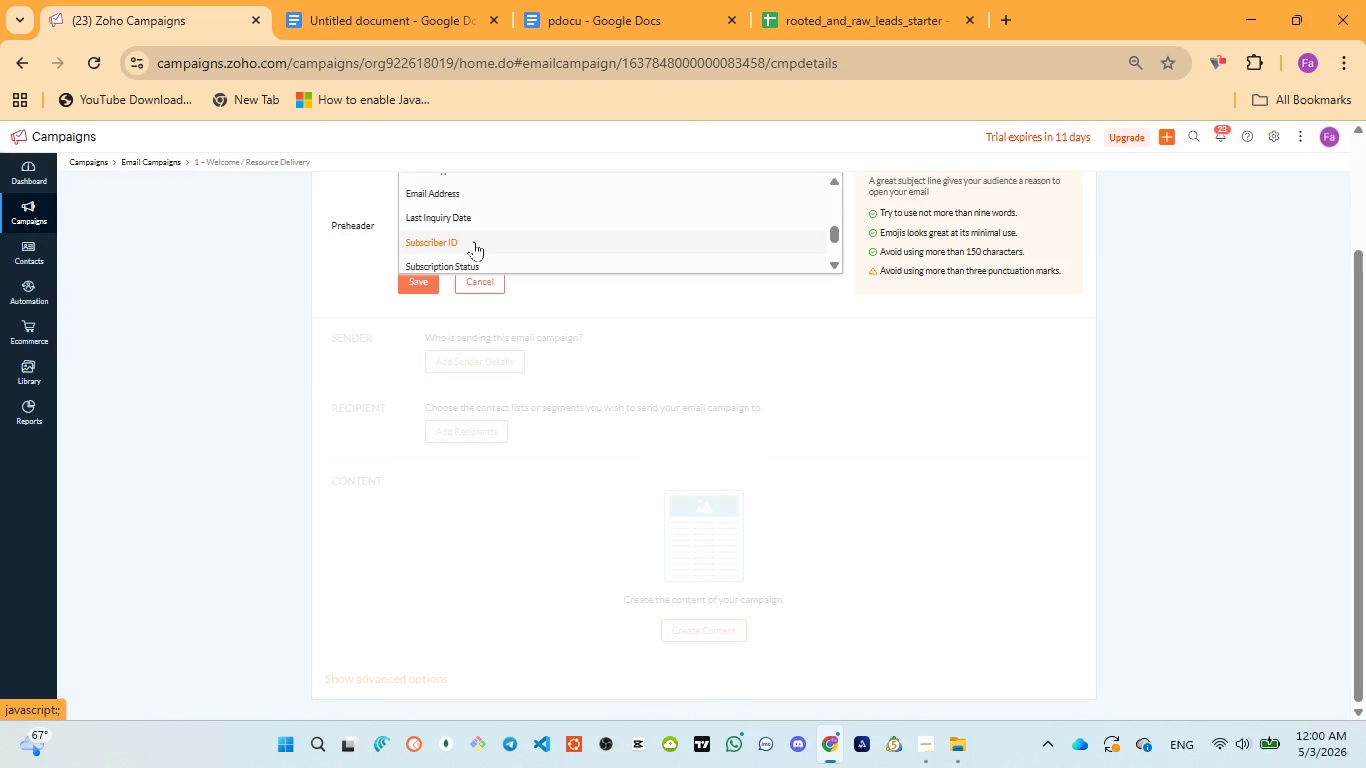 
wait(19.96)
 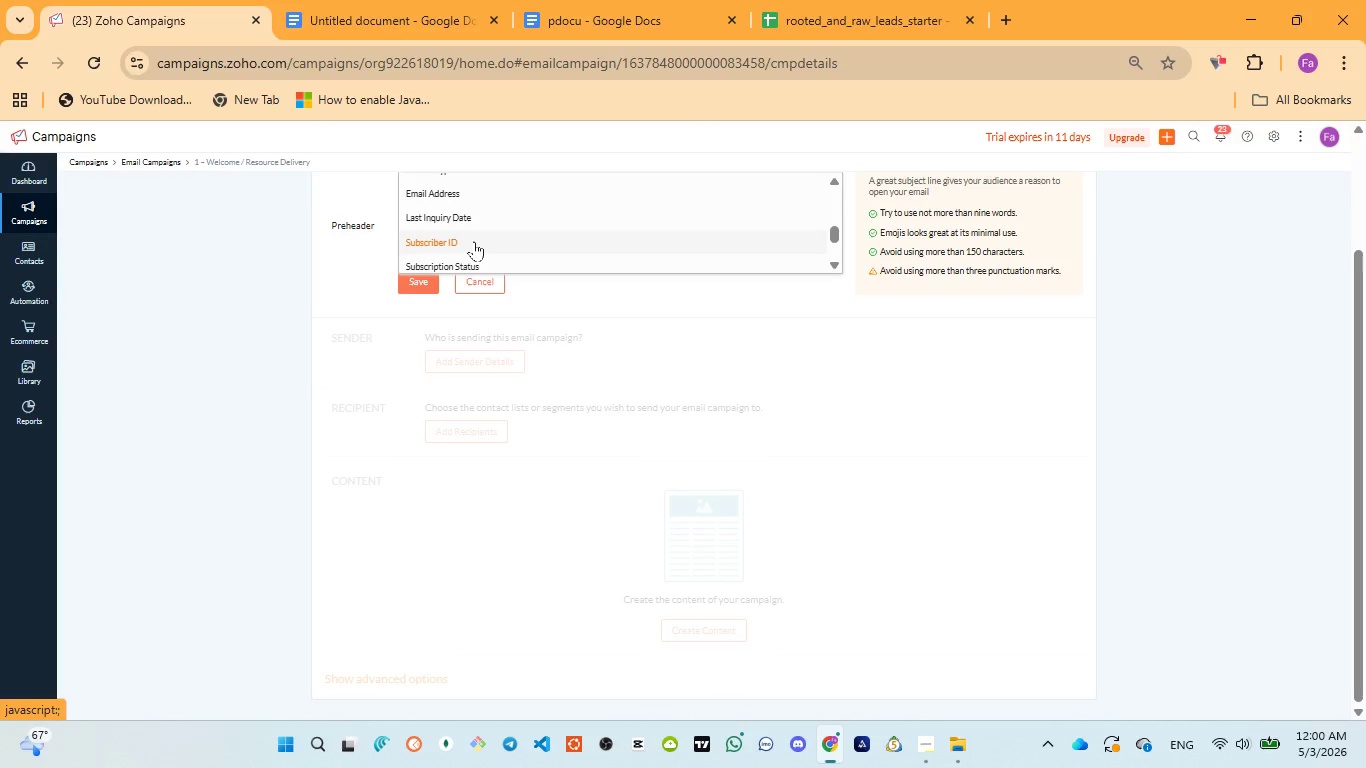 
left_click([436, 458])
 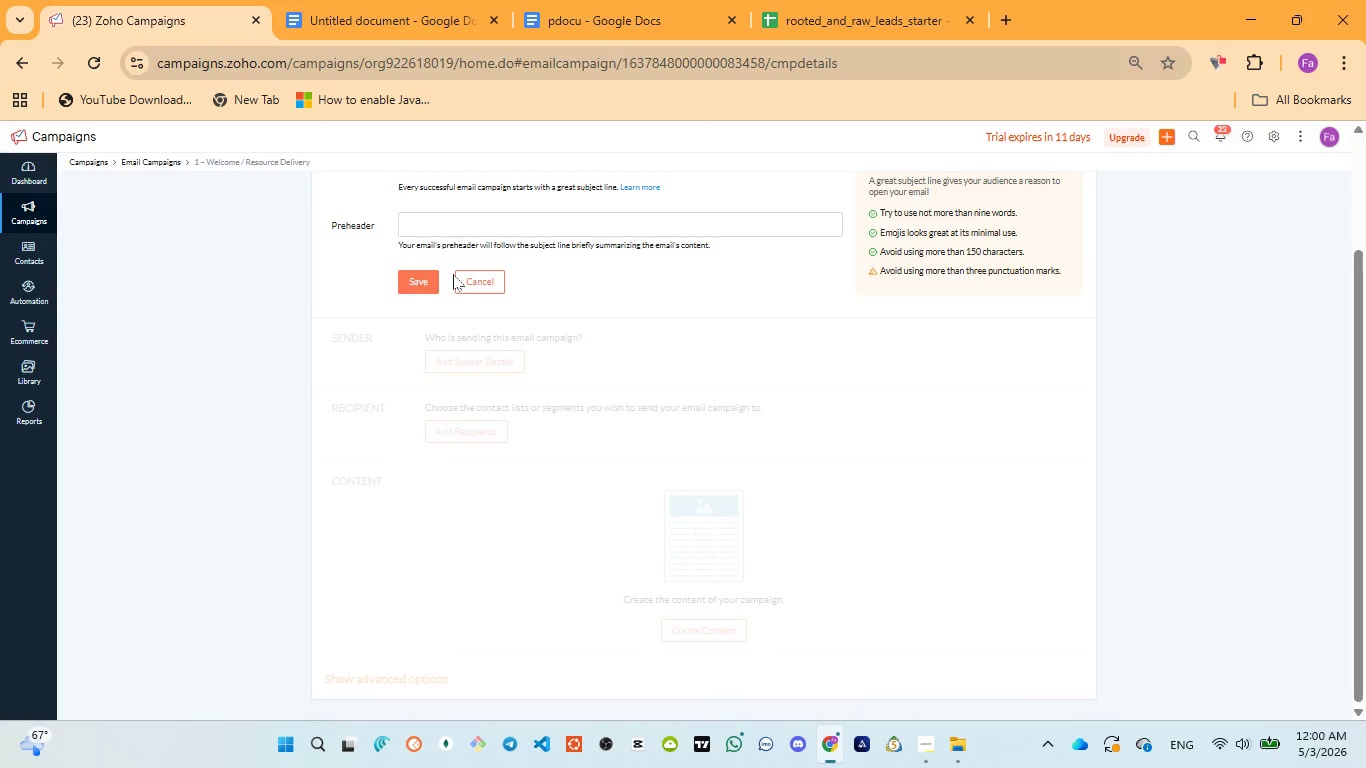 
left_click([470, 277])
 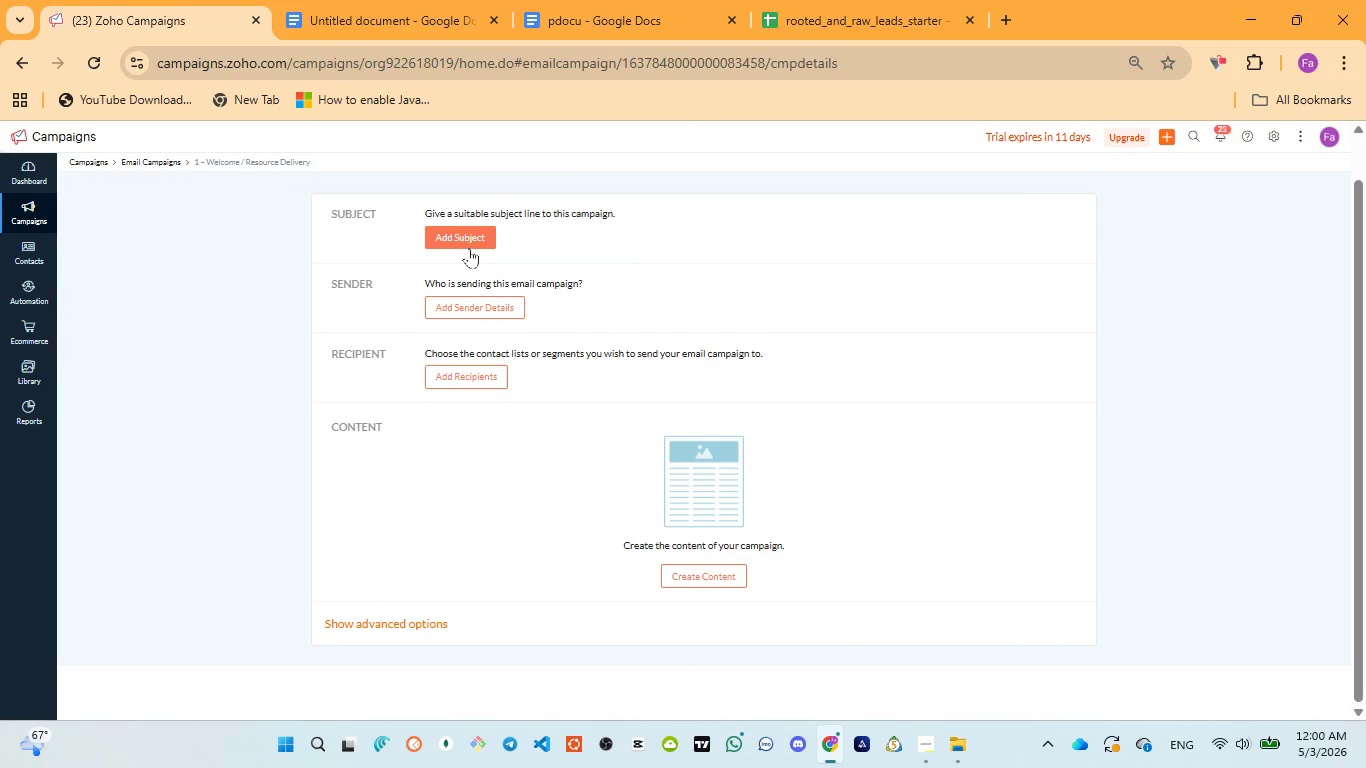 
left_click([471, 233])
 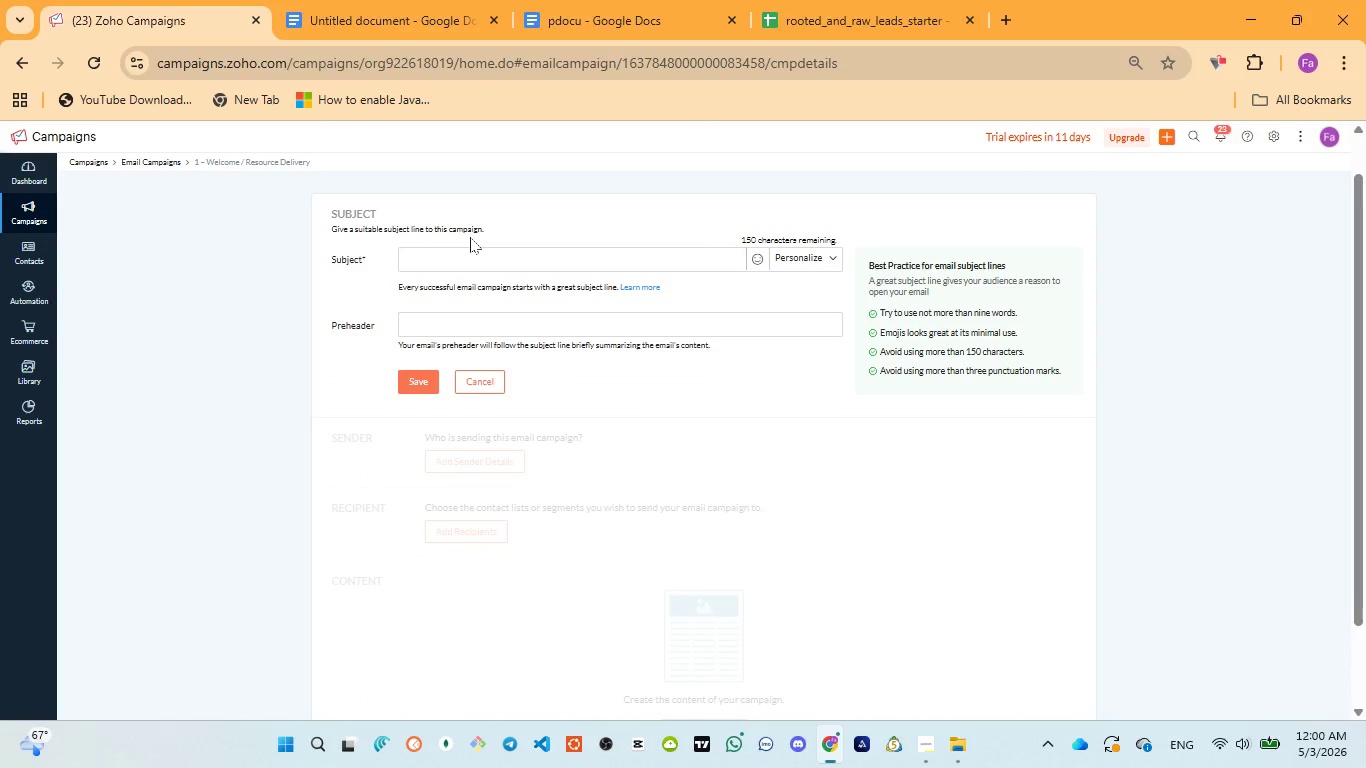 
left_click([464, 259])
 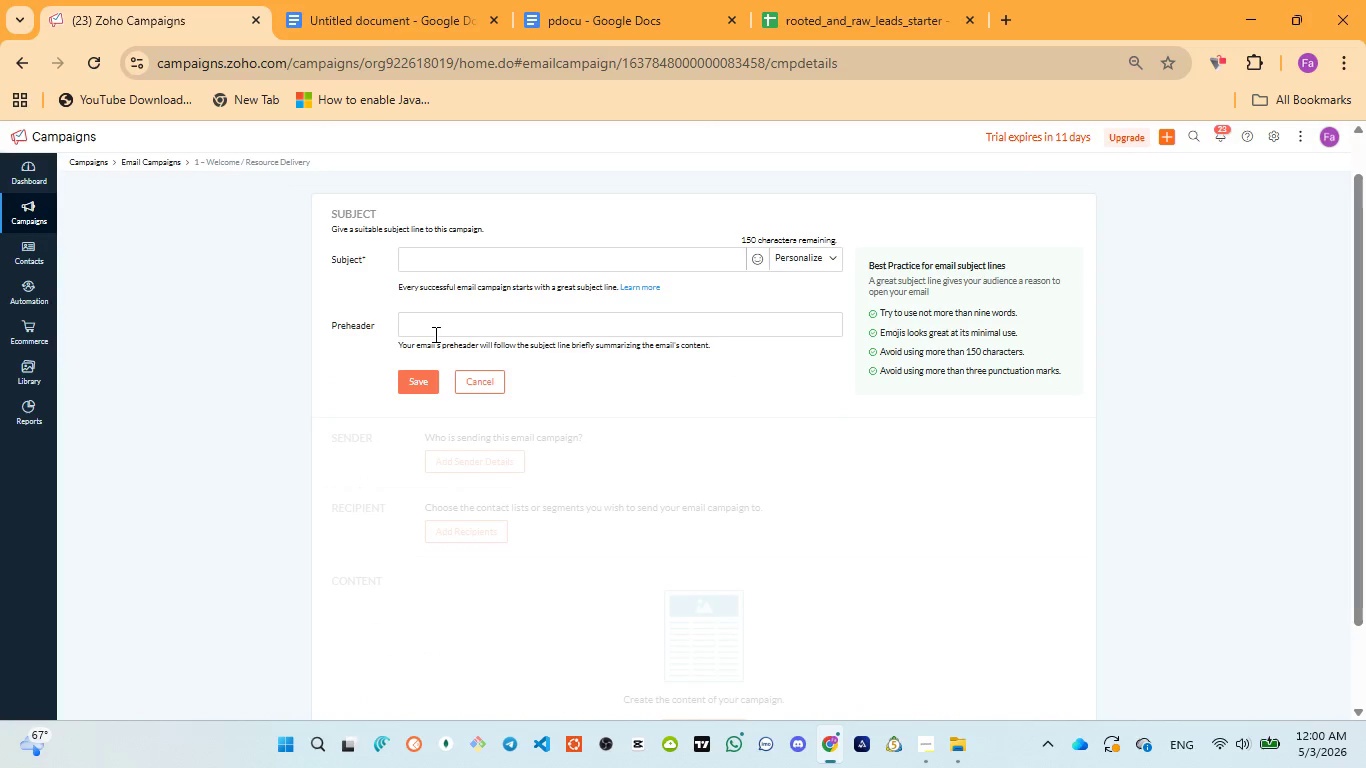 
left_click([434, 334])
 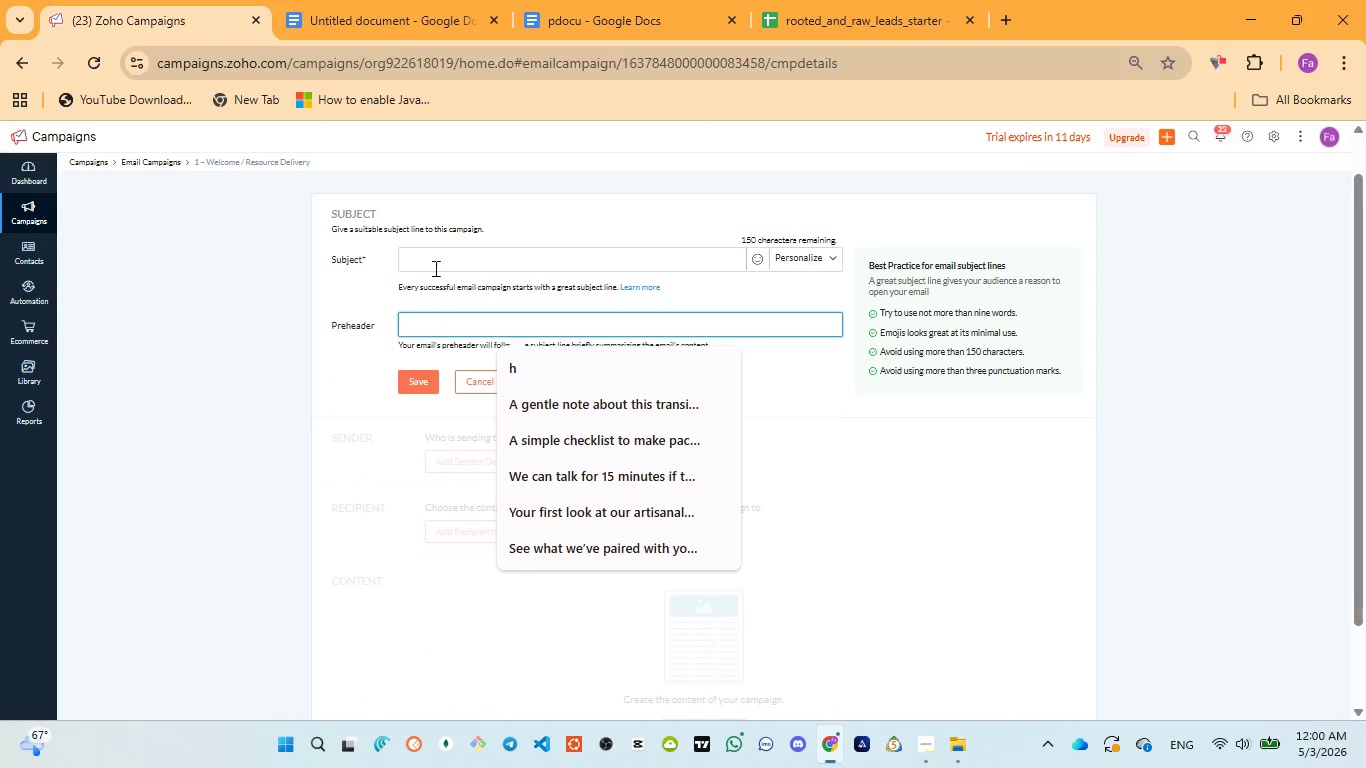 
left_click([434, 246])
 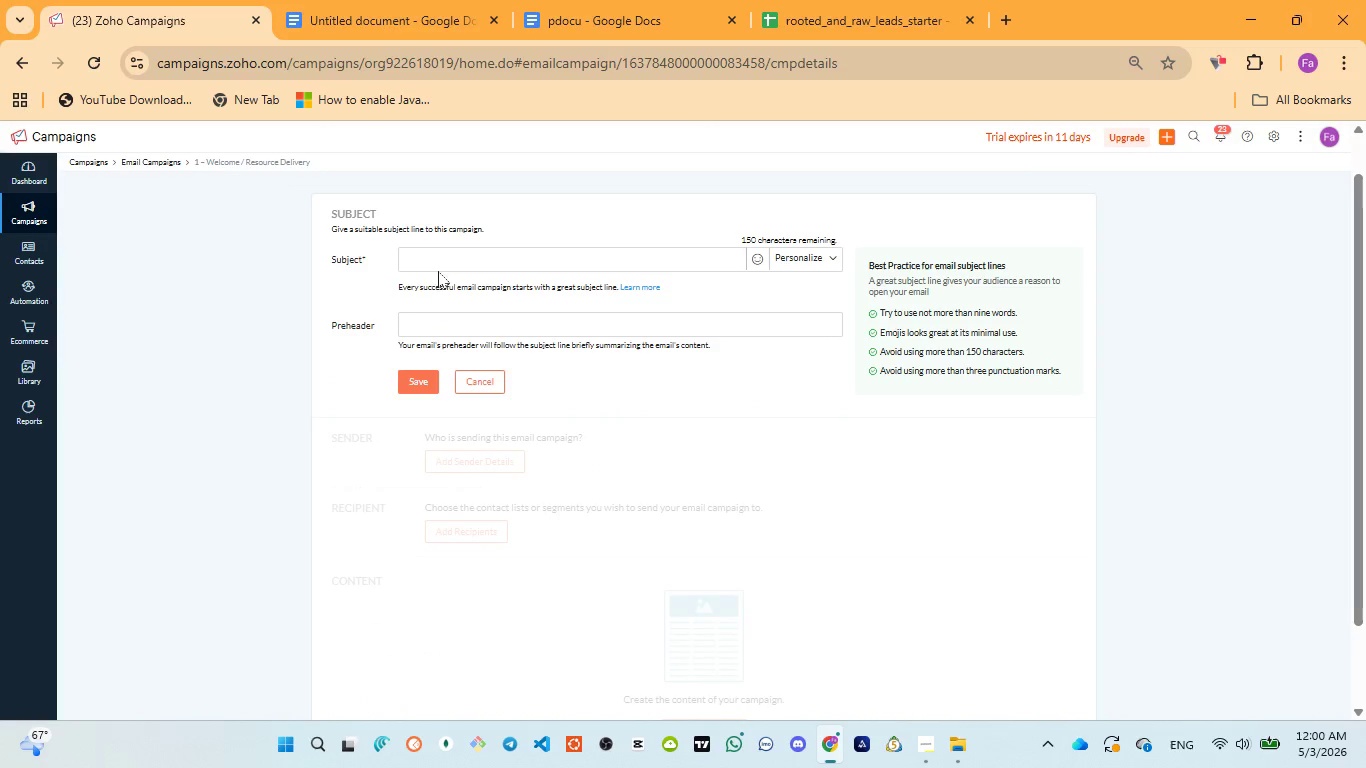 
left_click([439, 268])
 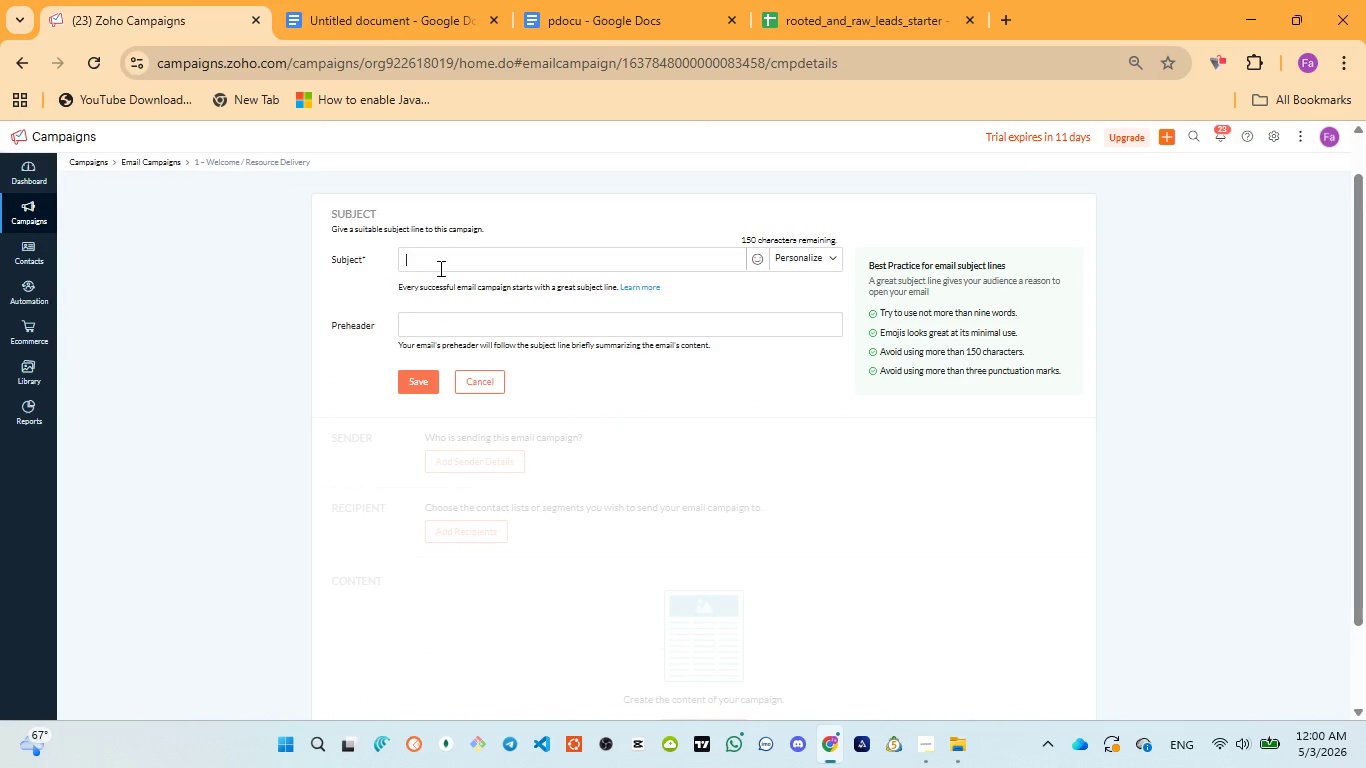 
key(Control+V)
 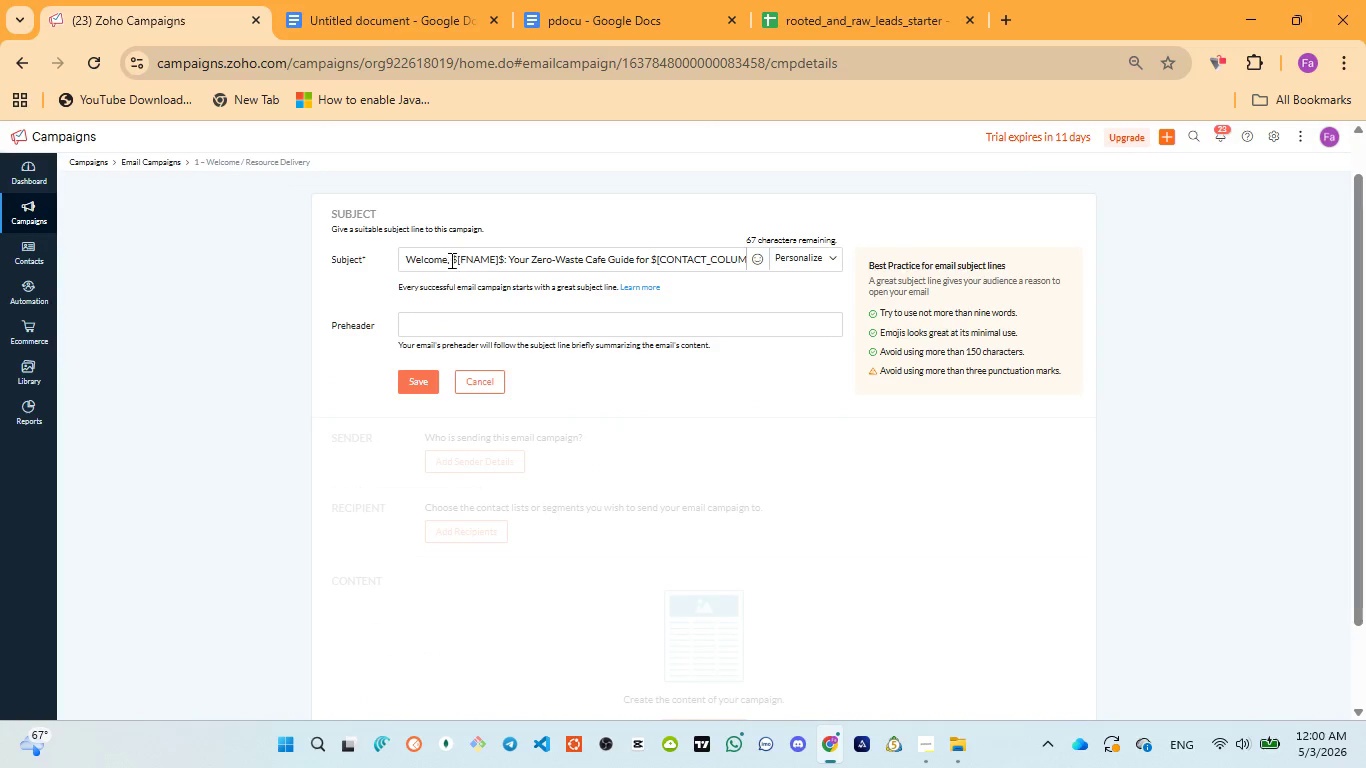 
left_click_drag(start_coordinate=[453, 259], to_coordinate=[503, 254])
 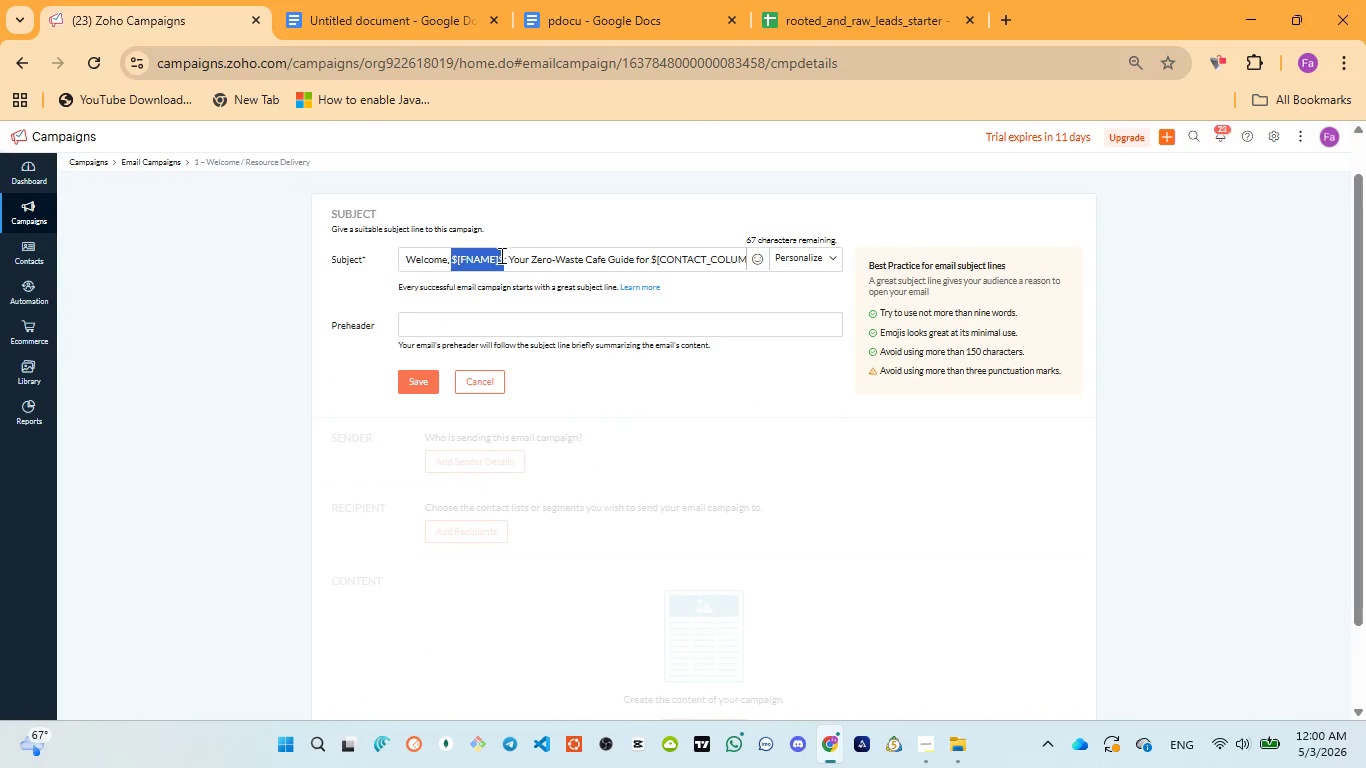 
key(Backspace)
 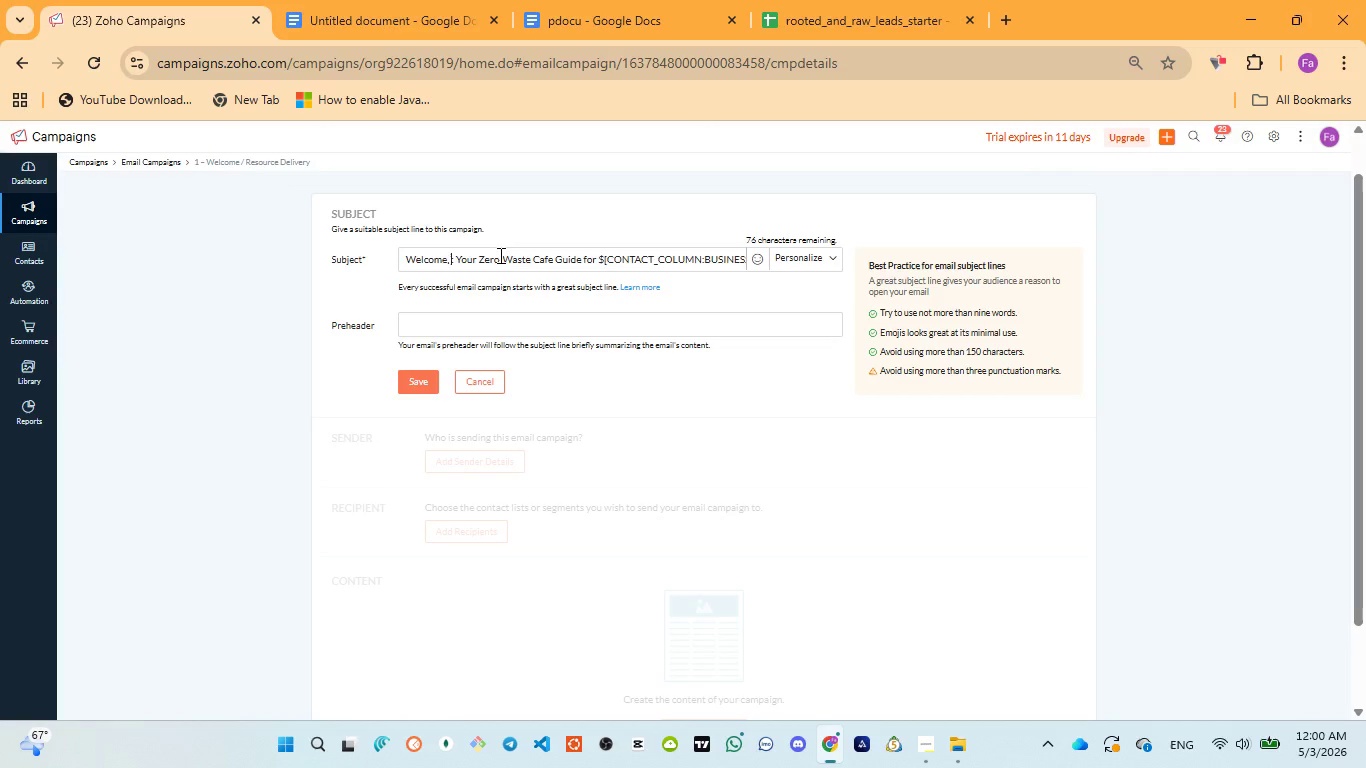 
key(Space)
 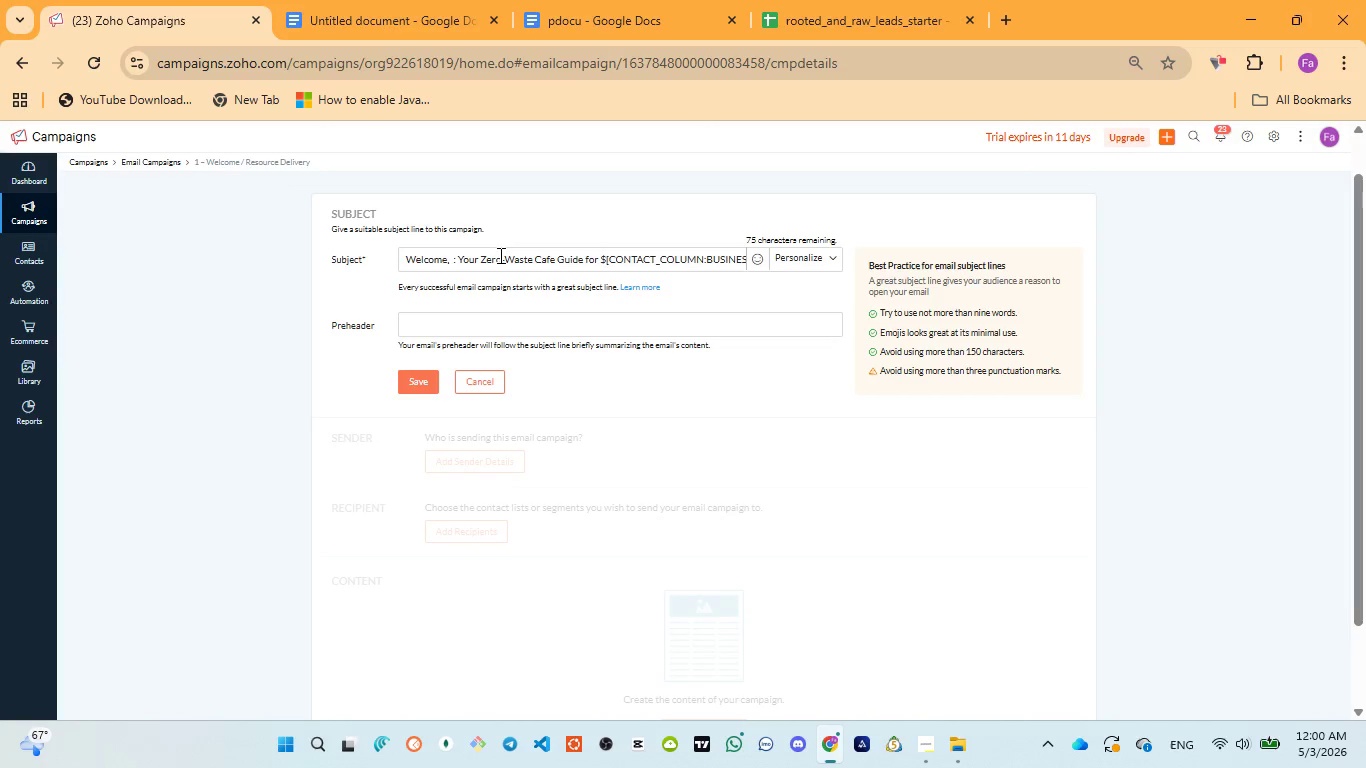 
key(ArrowLeft)
 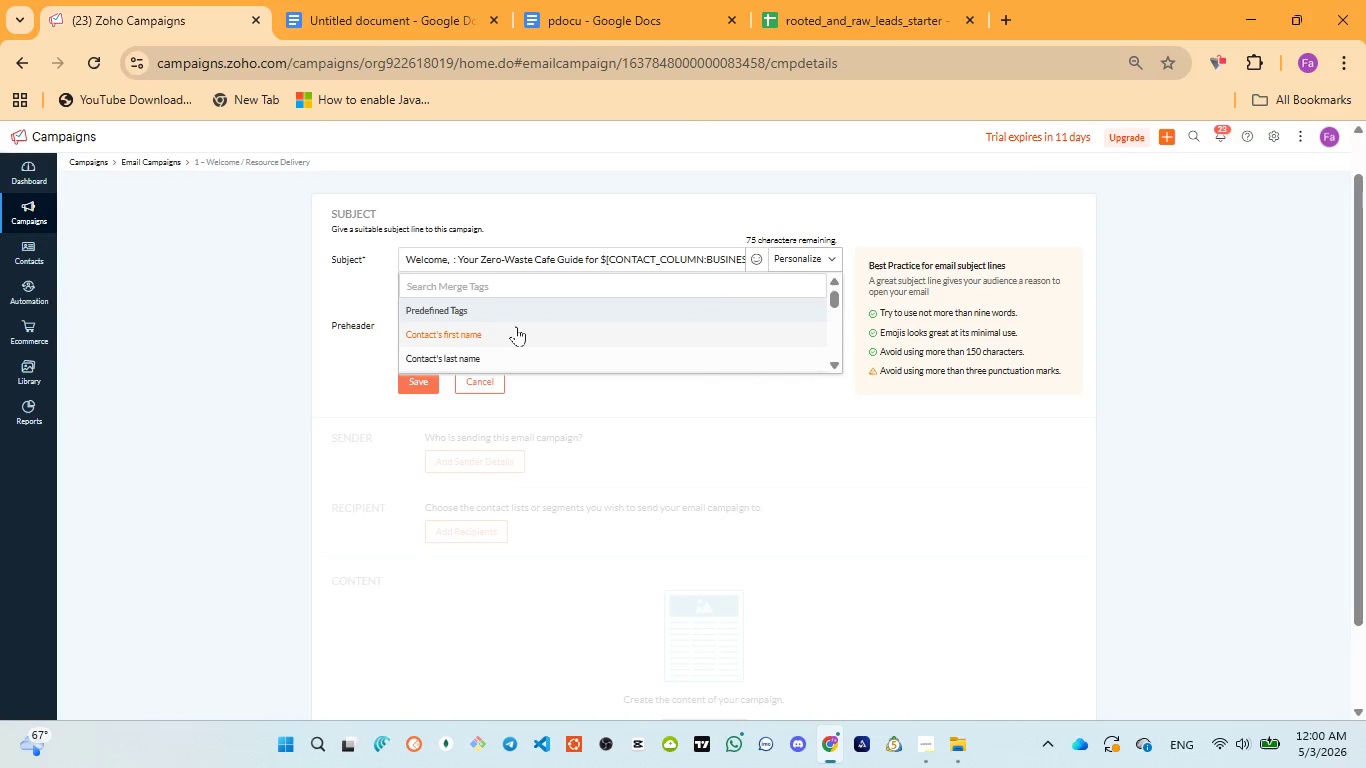 
scroll: coordinate [481, 344], scroll_direction: down, amount: 8.0
 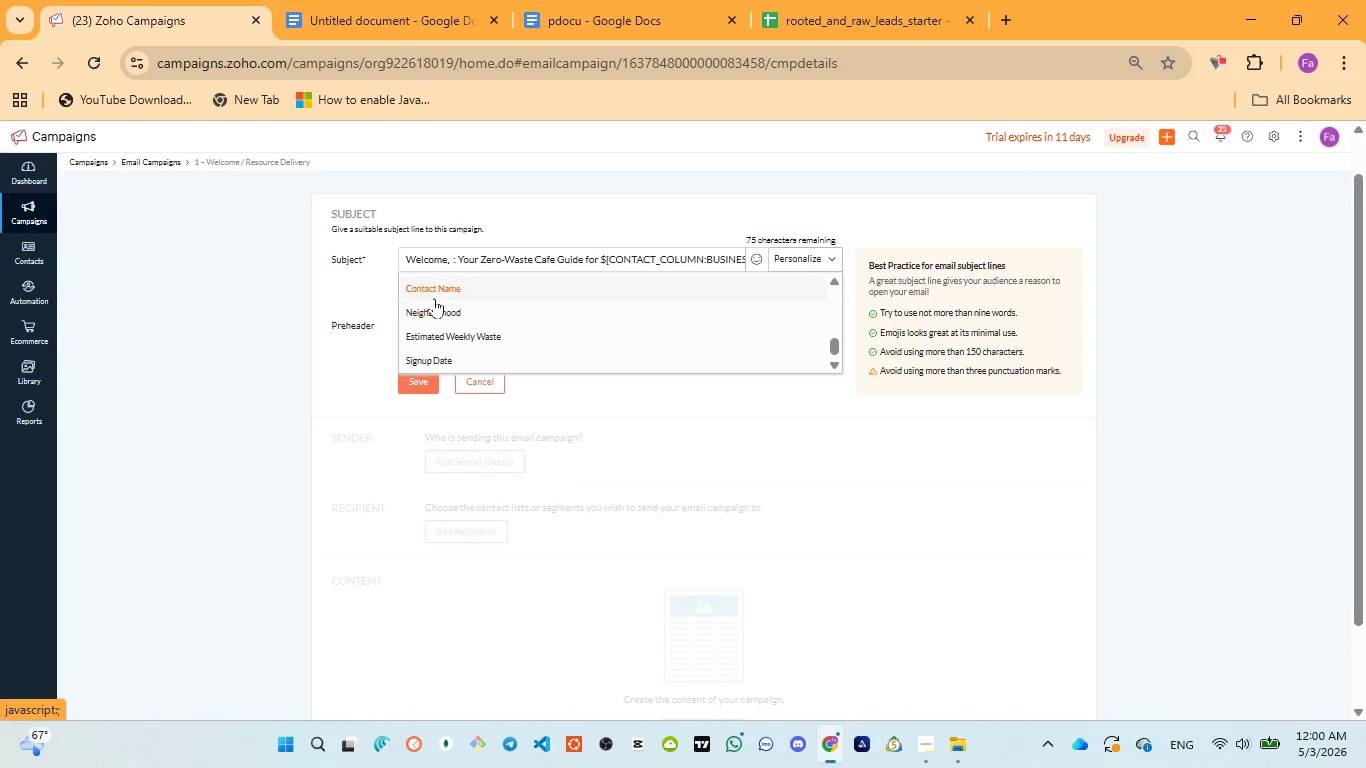 
left_click([434, 290])
 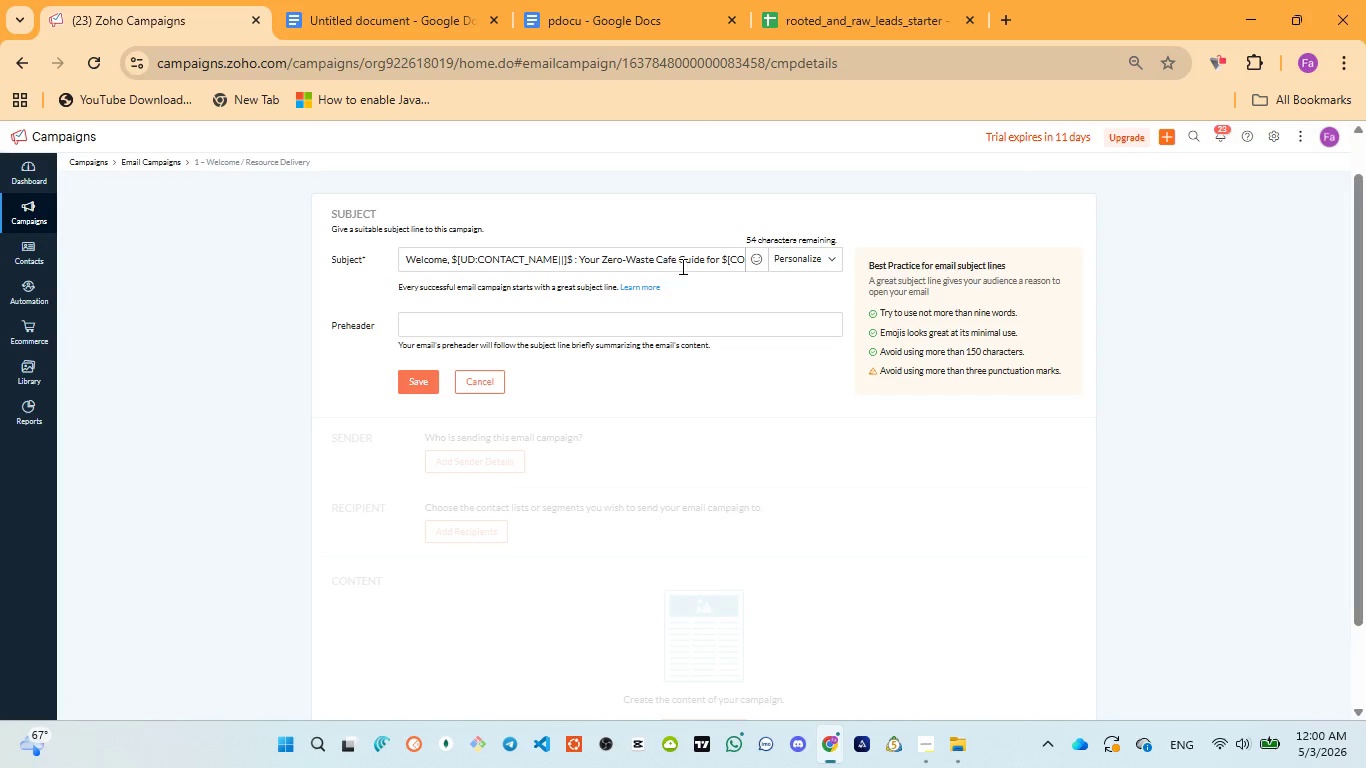 
left_click([709, 261])
 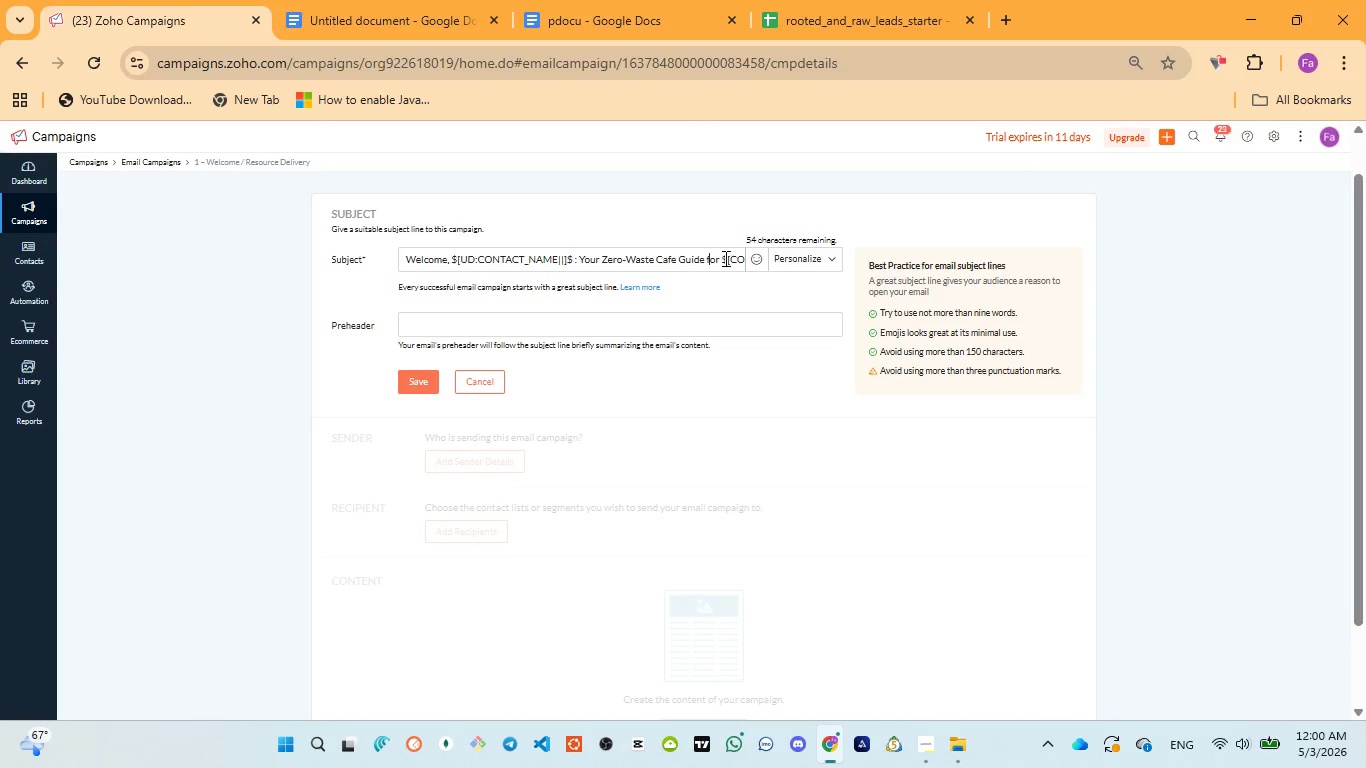 
left_click_drag(start_coordinate=[724, 258], to_coordinate=[800, 273])
 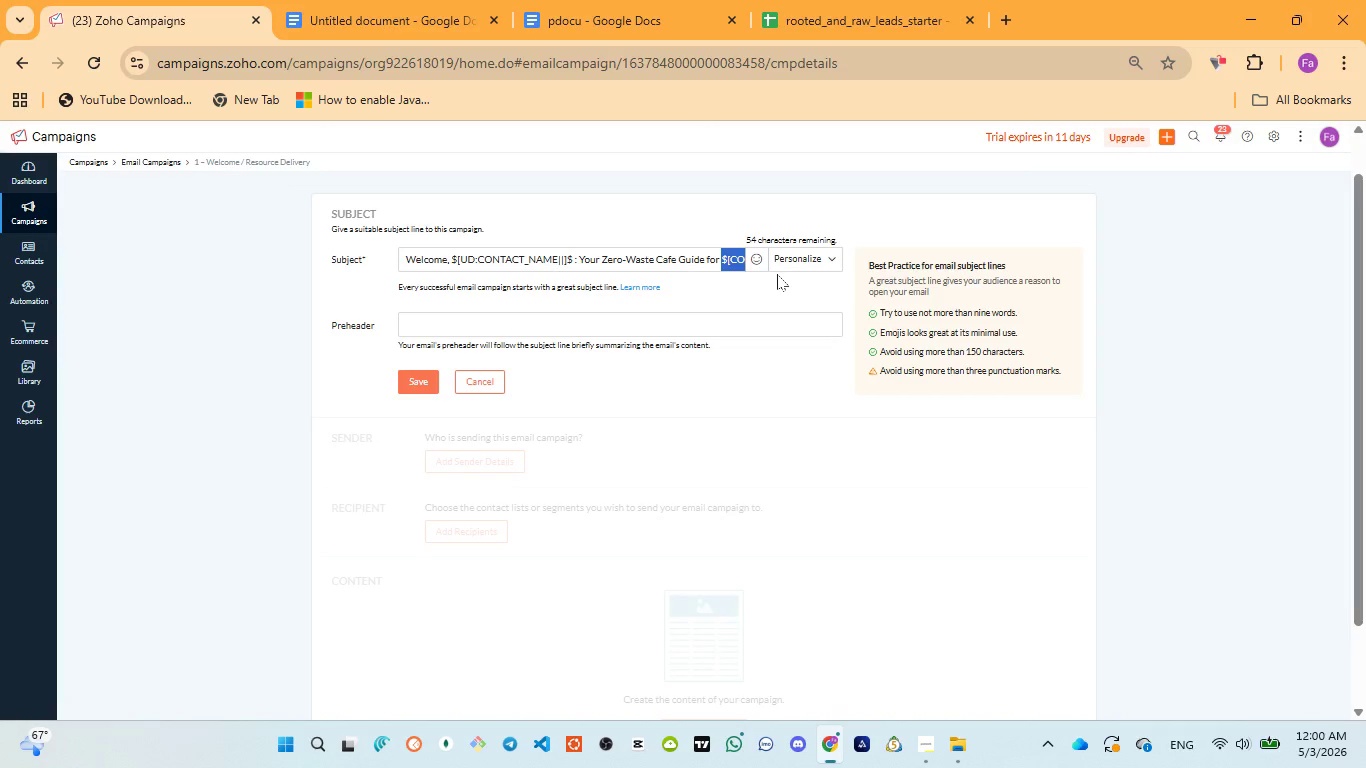 
key(ArrowRight)
 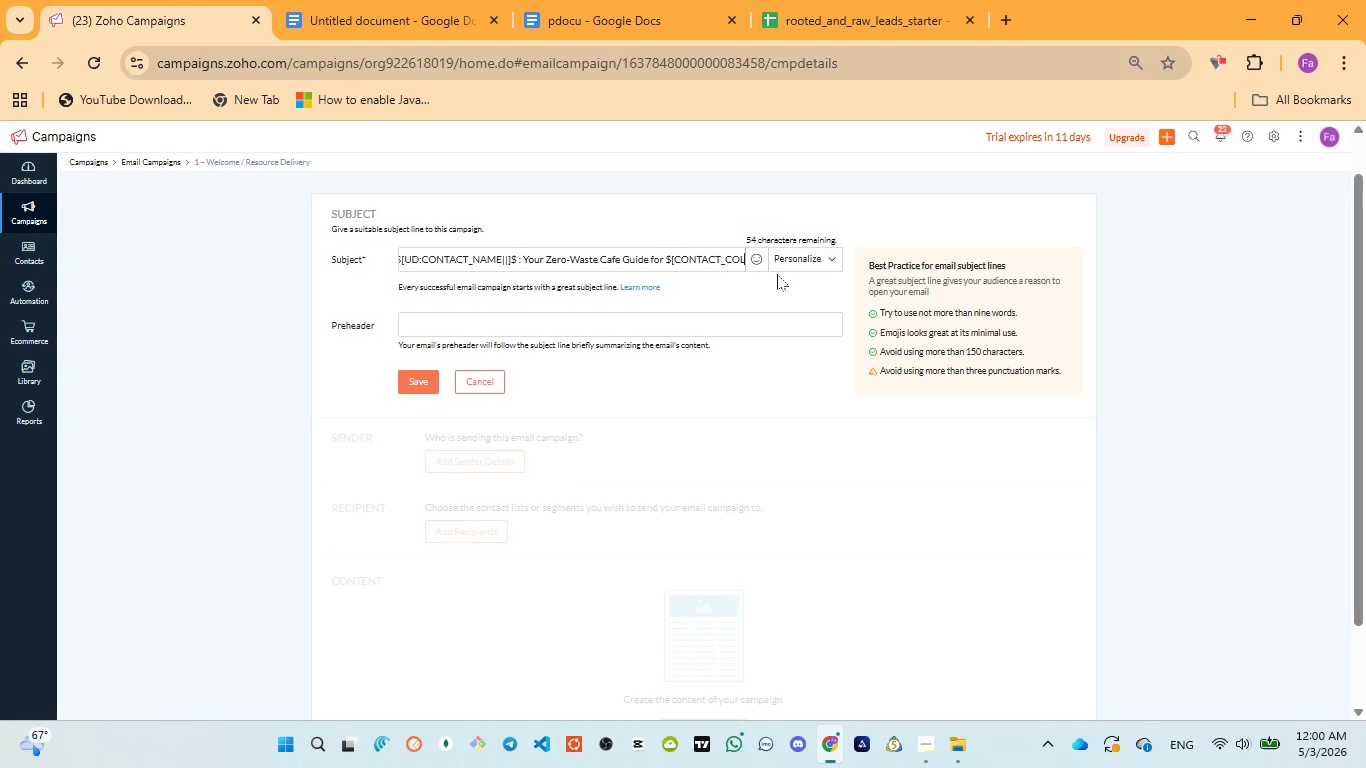 
hold_key(key=Backspace, duration=0.97)
 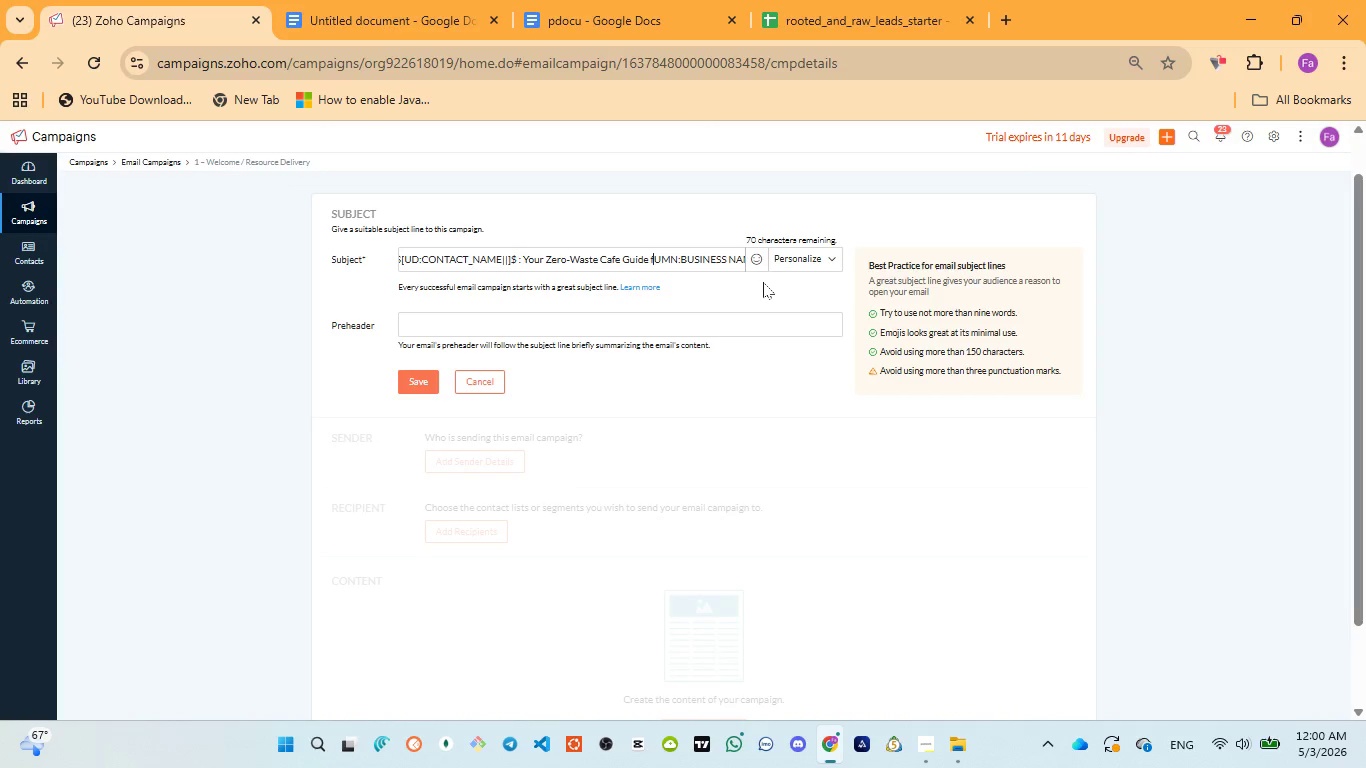 
key(Control+Z)
 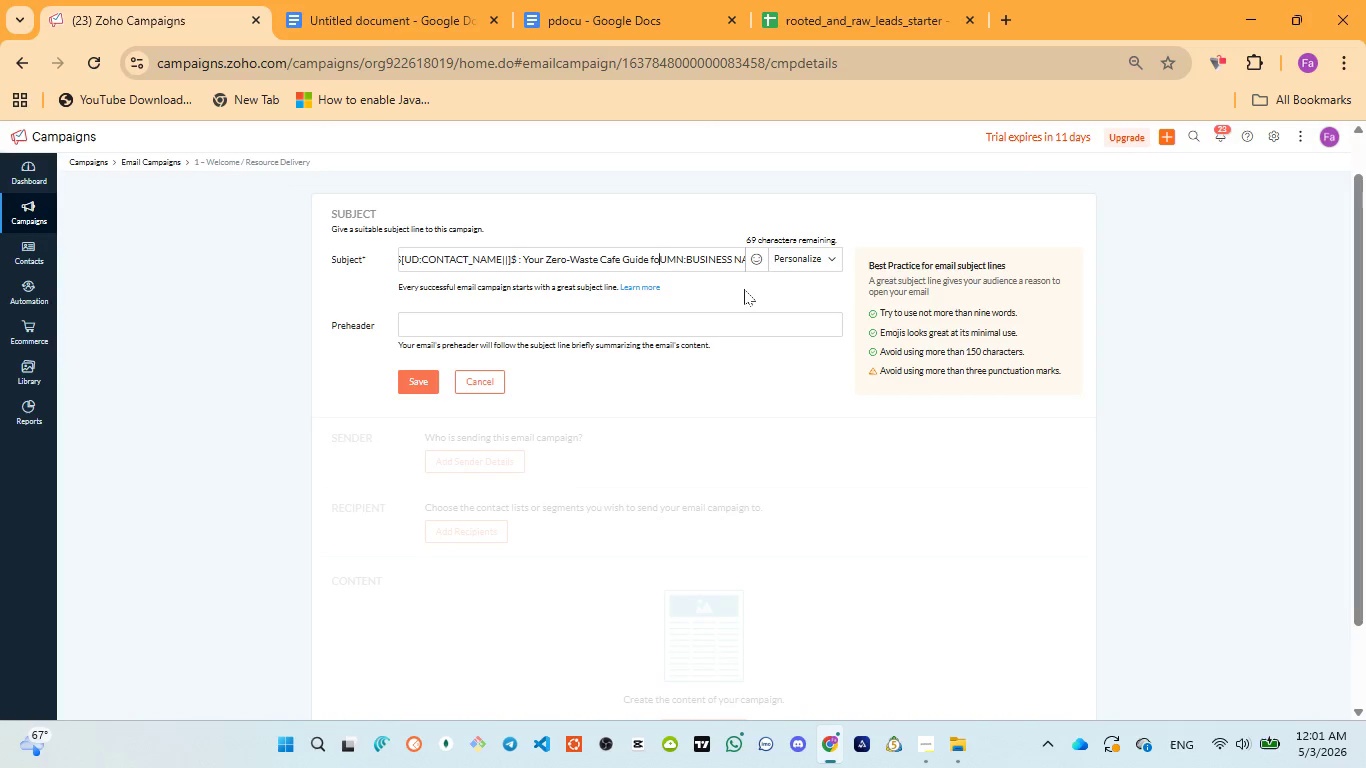 
key(Control+Z)
 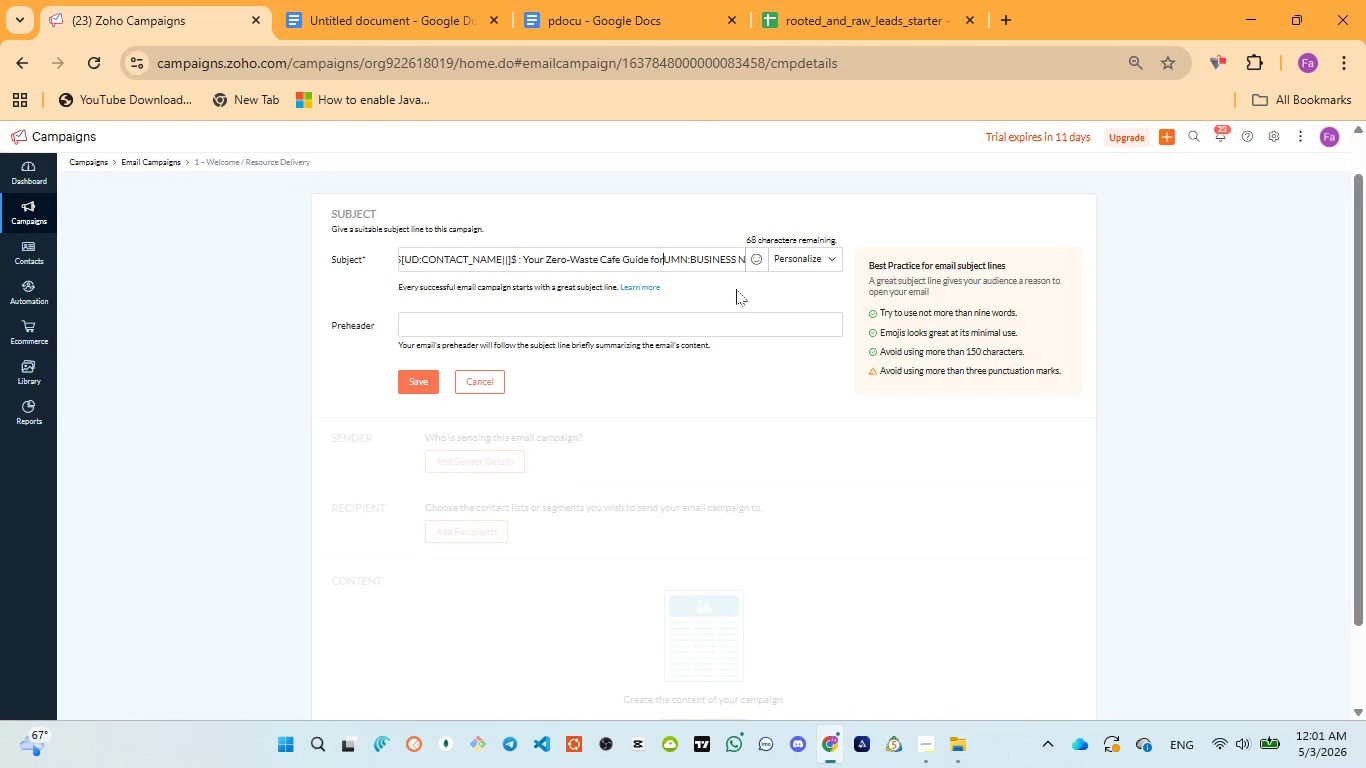 
key(Control+ControlLeft)
 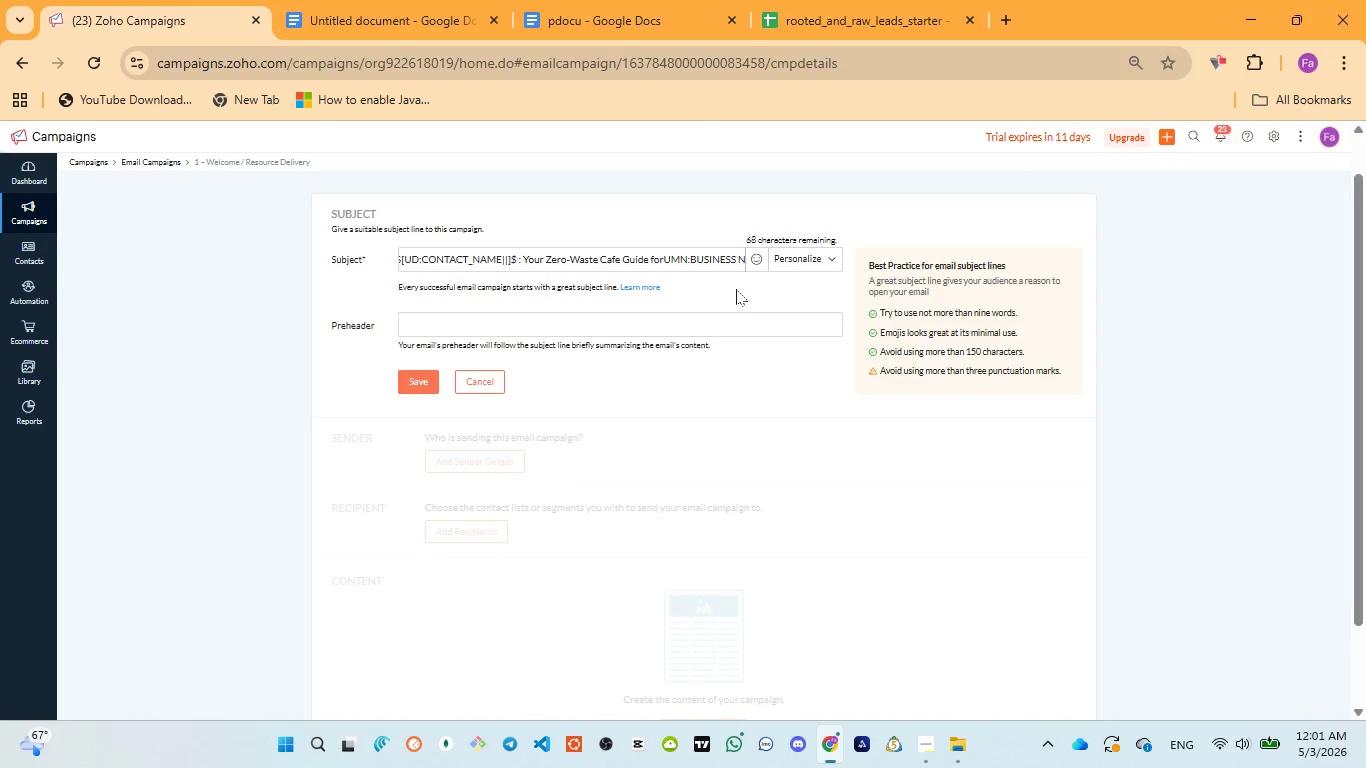 
key(Control+Z)
 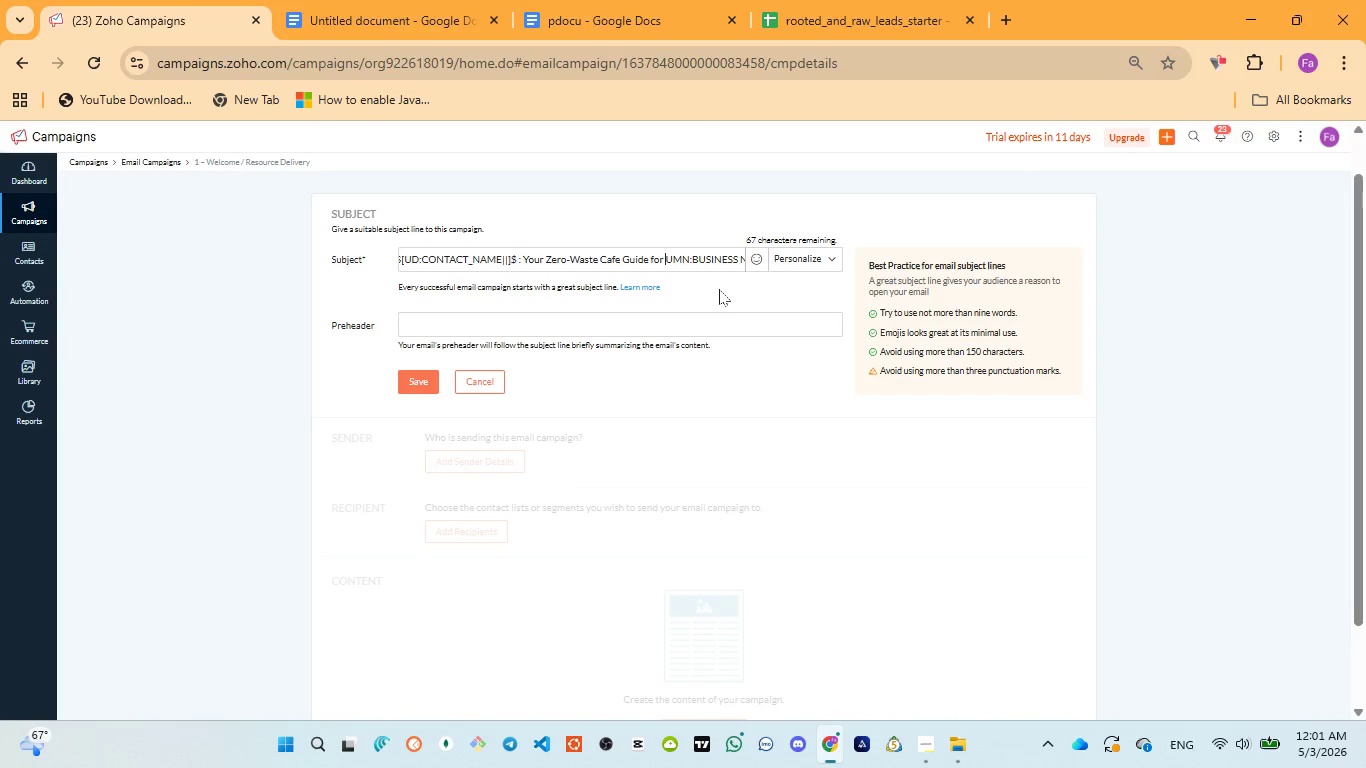 
key(Control+Z)
 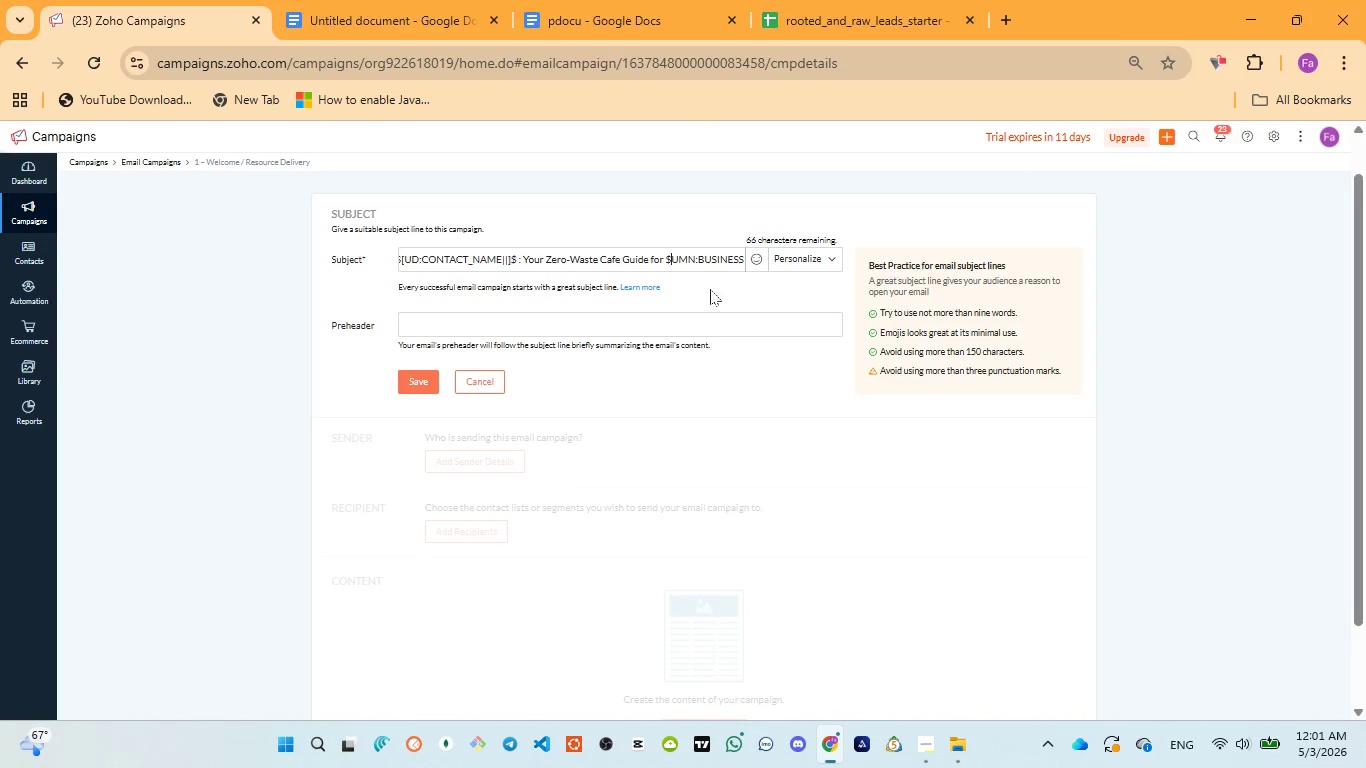 
key(Control+ControlLeft)
 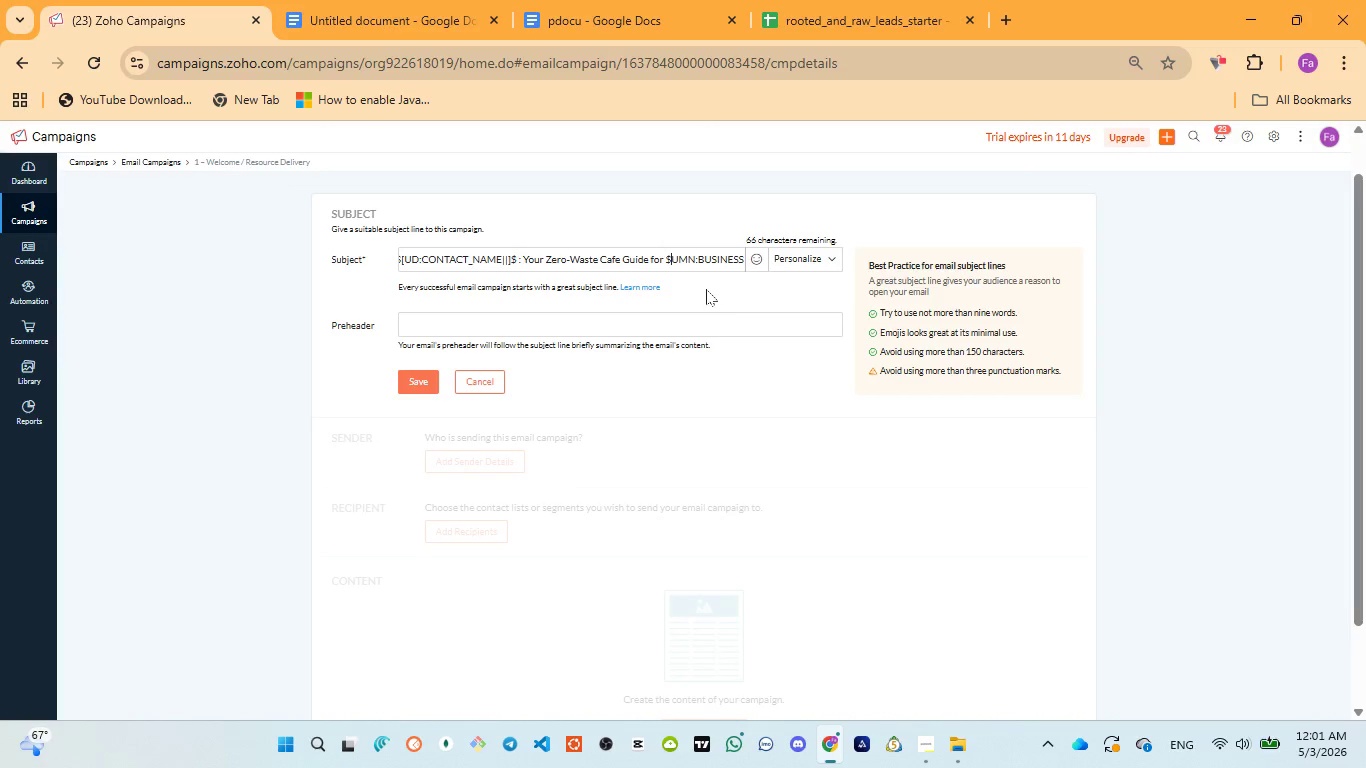 
key(Control+Z)
 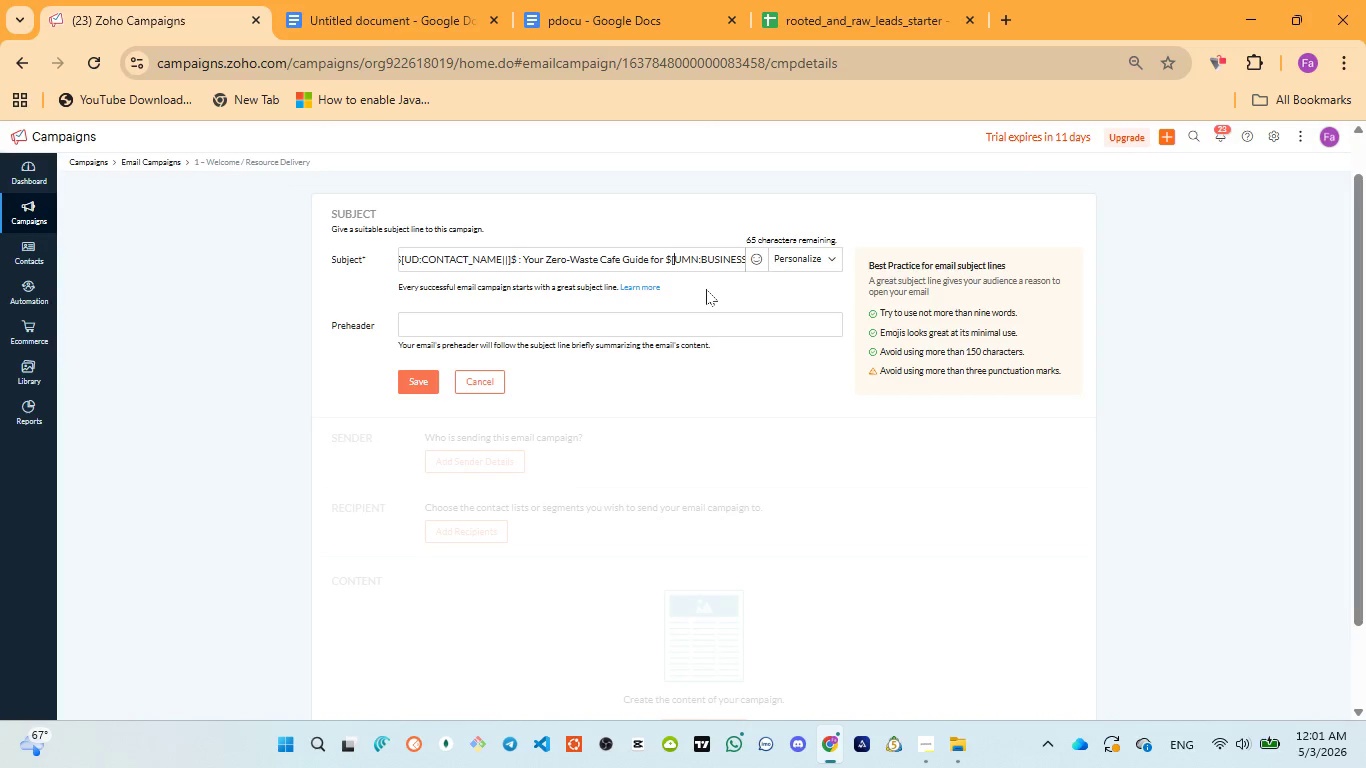 
key(Control+ControlLeft)
 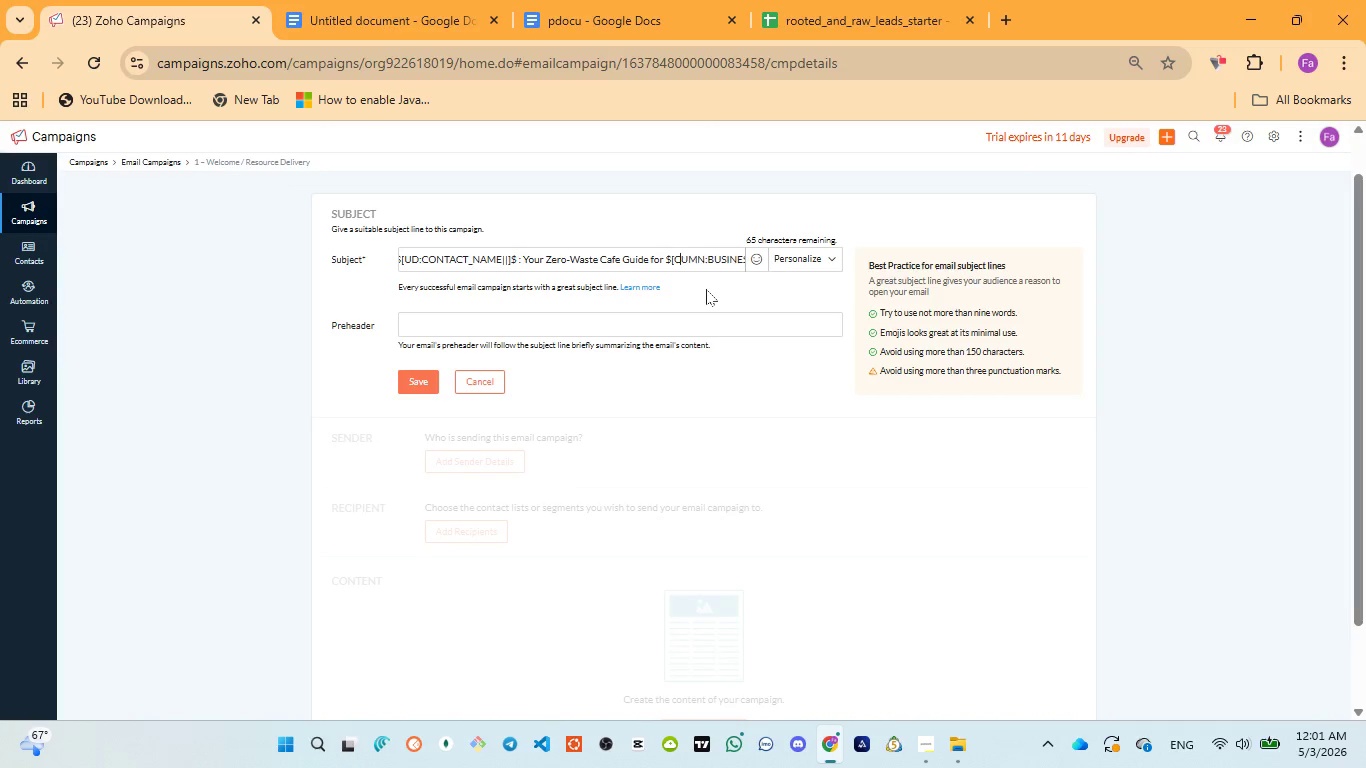 
key(Control+Z)
 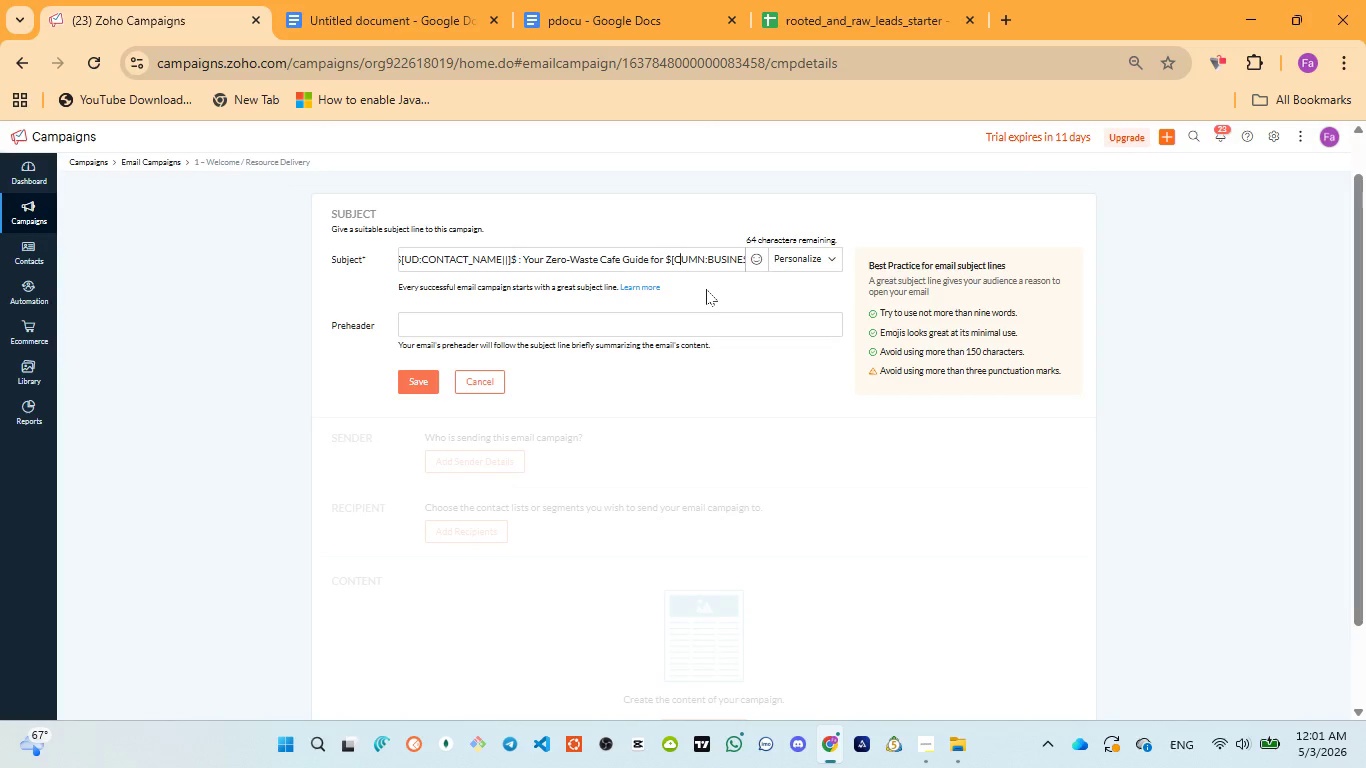 
key(Z)
 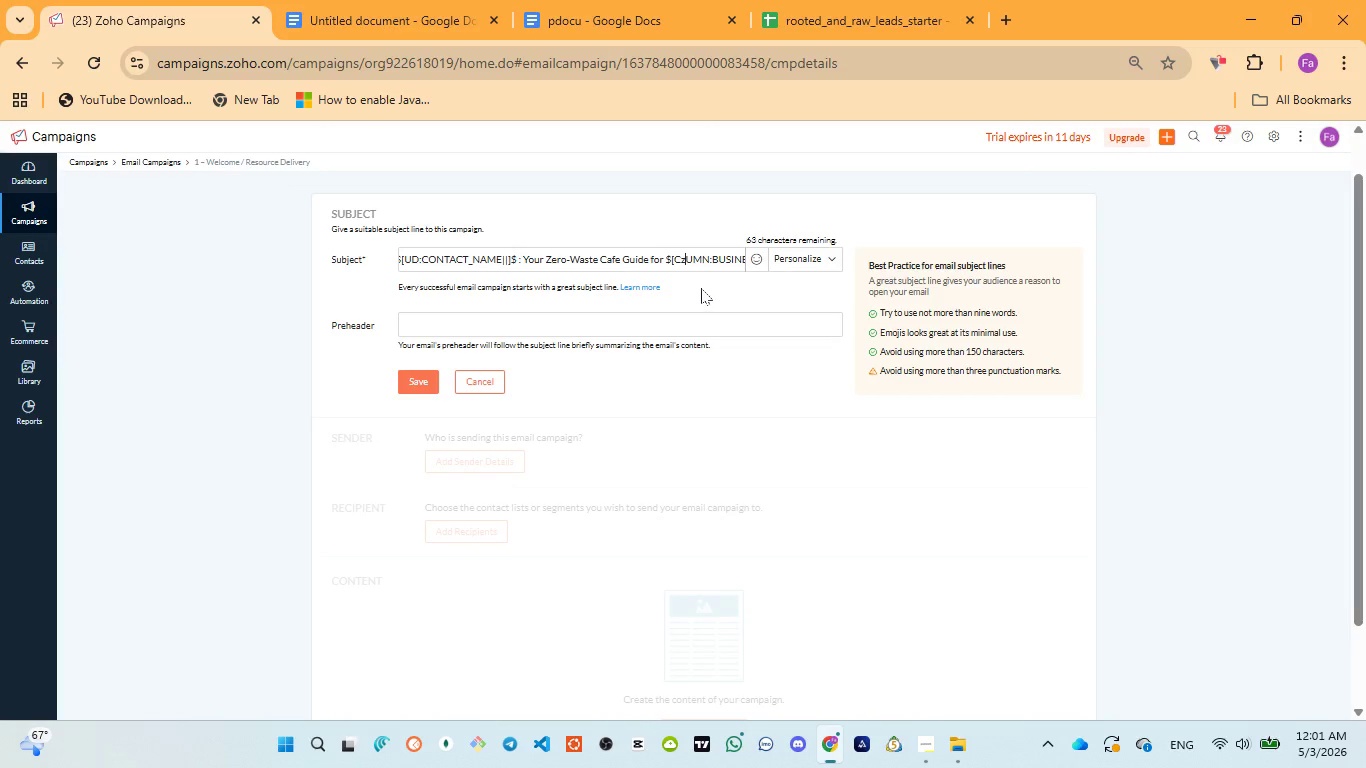 
key(Control+ControlLeft)
 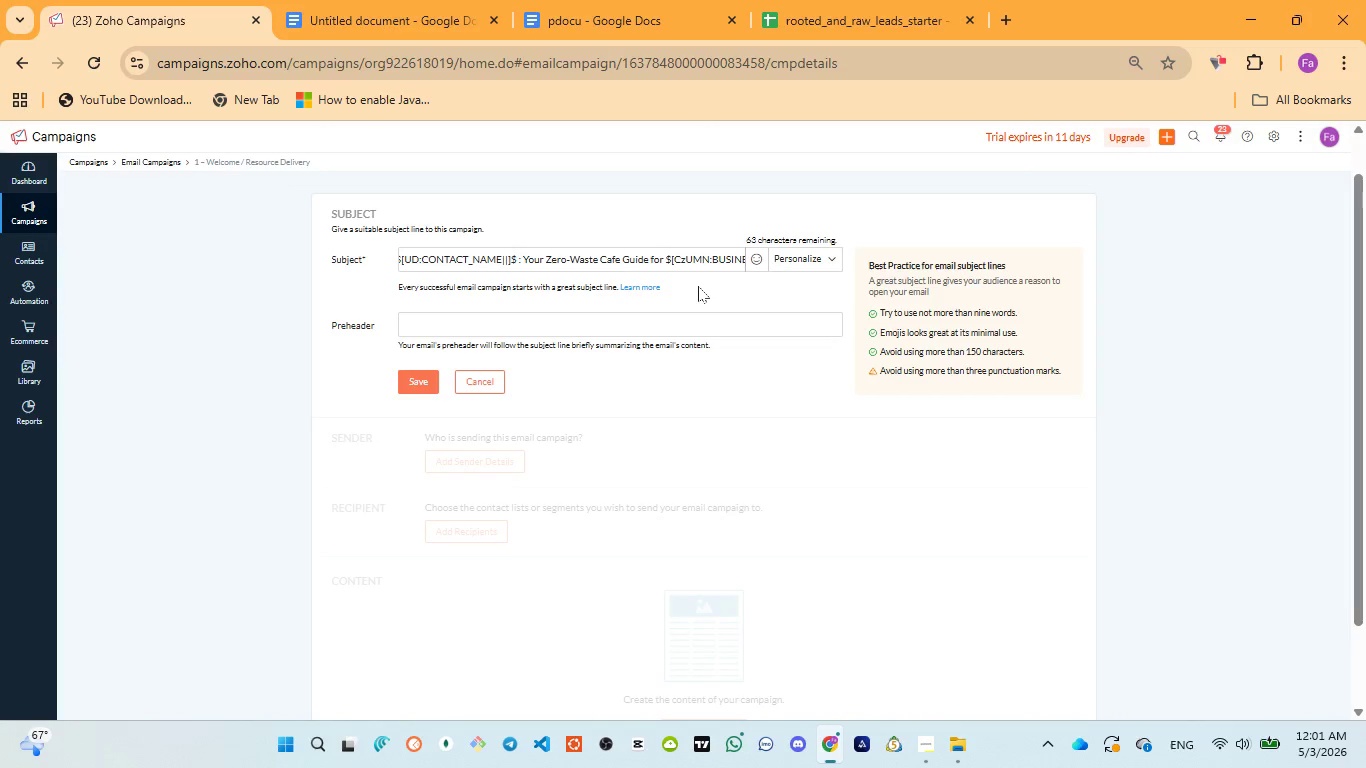 
key(Control+Z)
 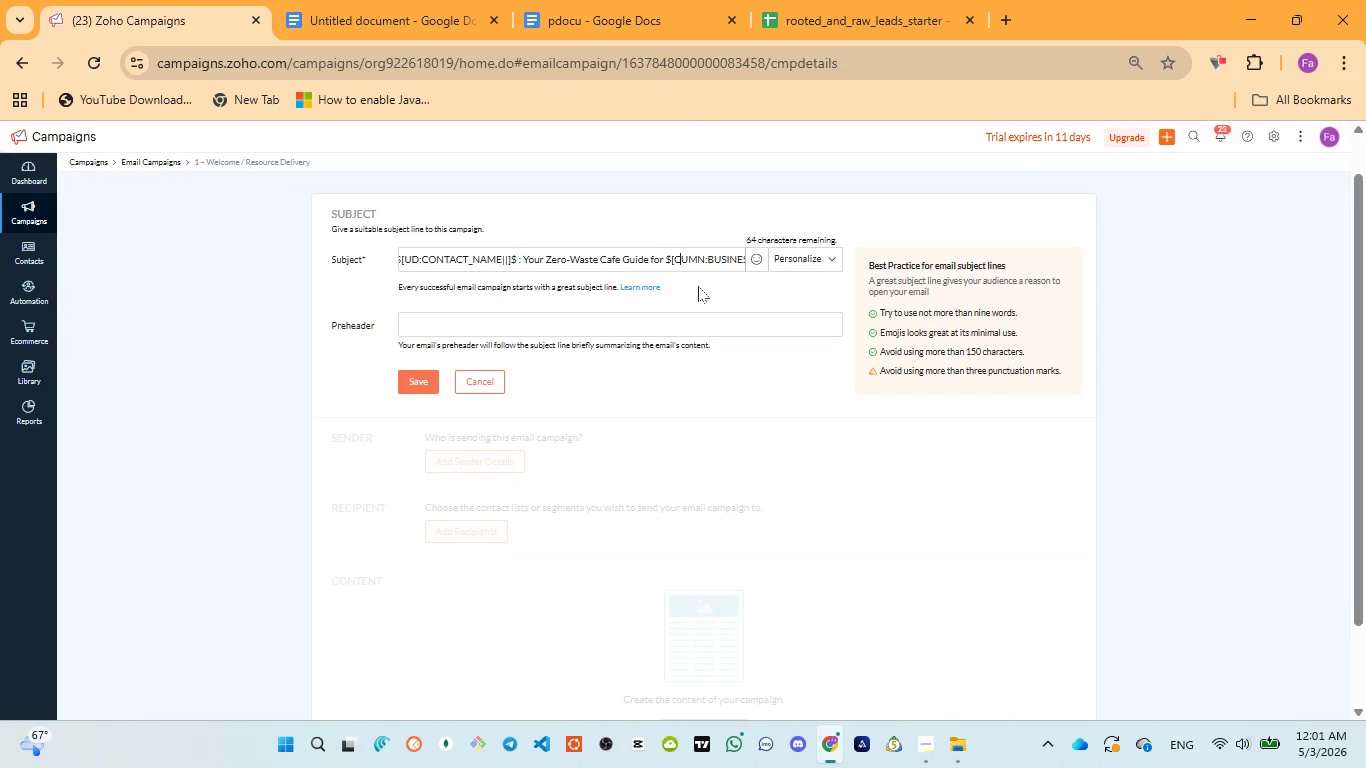 
key(Control+Z)
 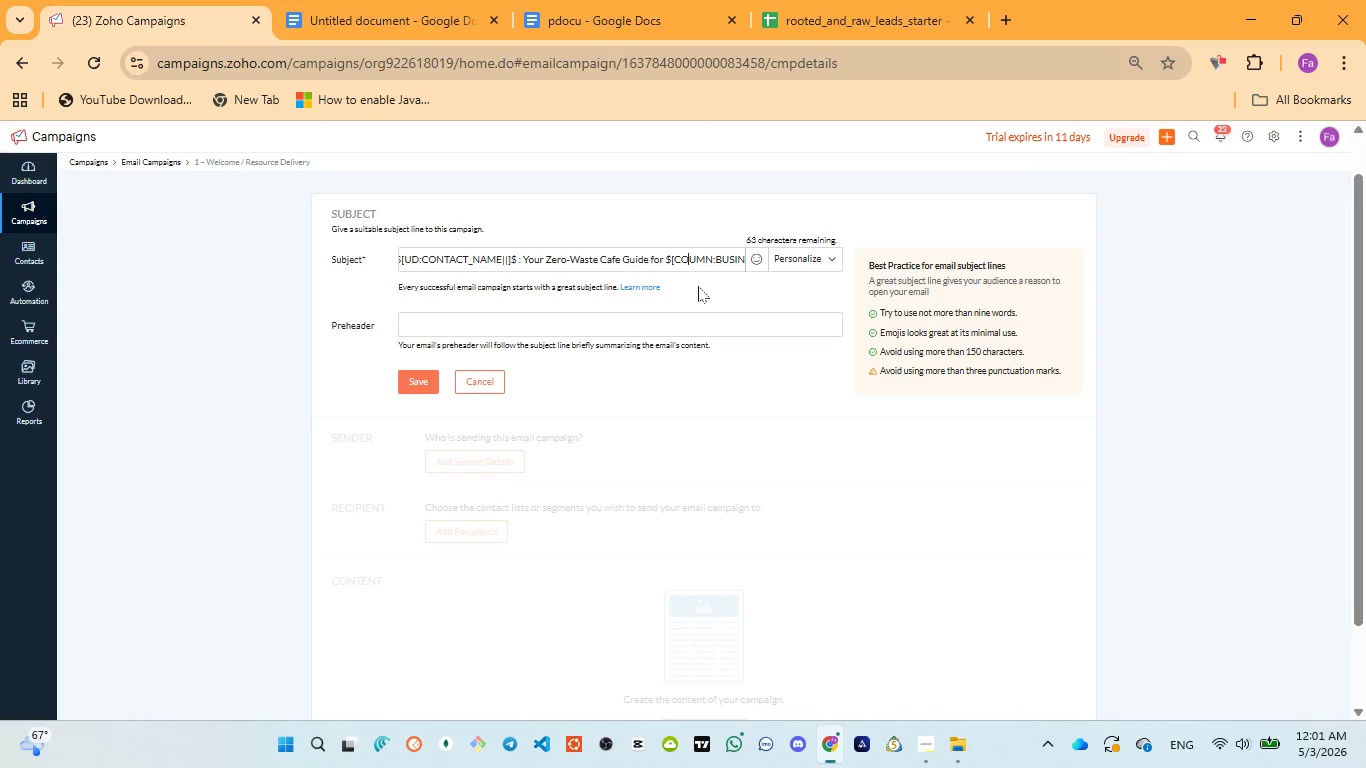 
key(Control+Z)
 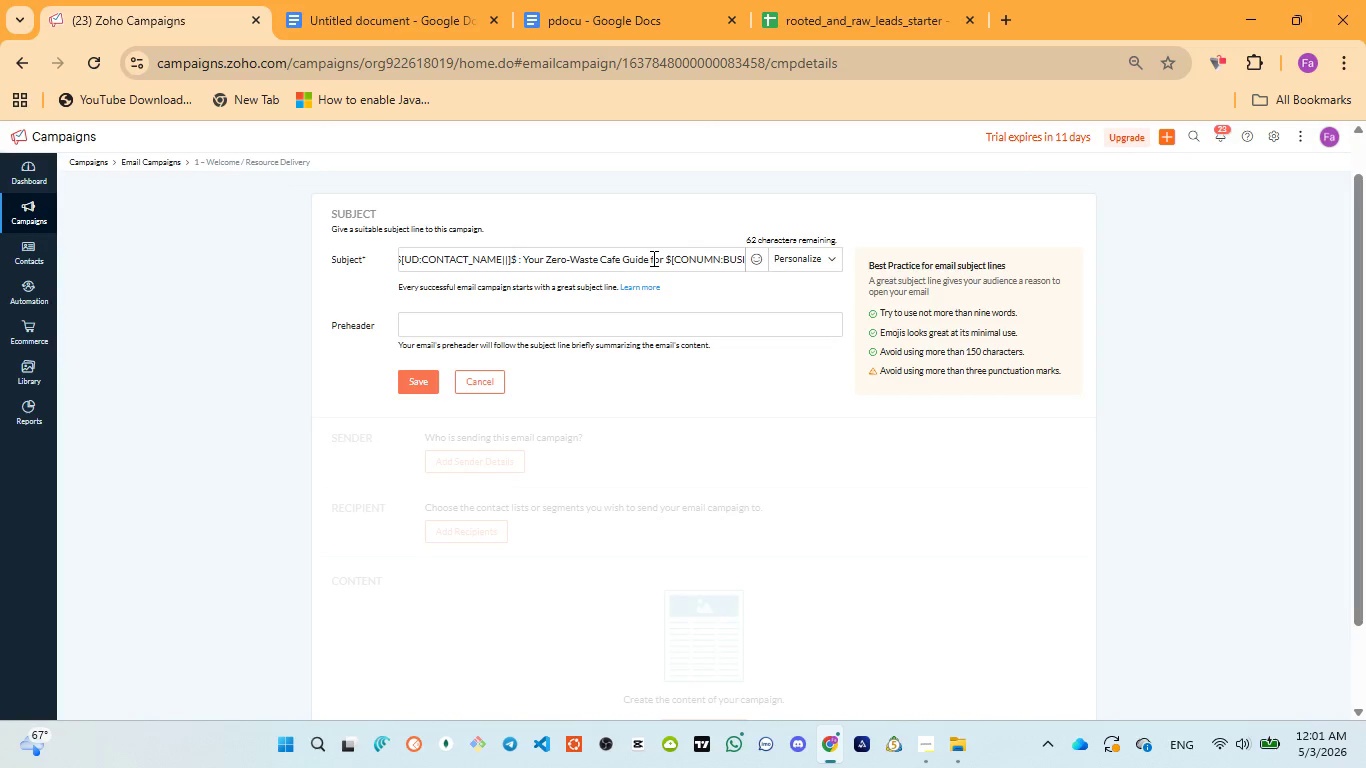 
key(Control+Z)
 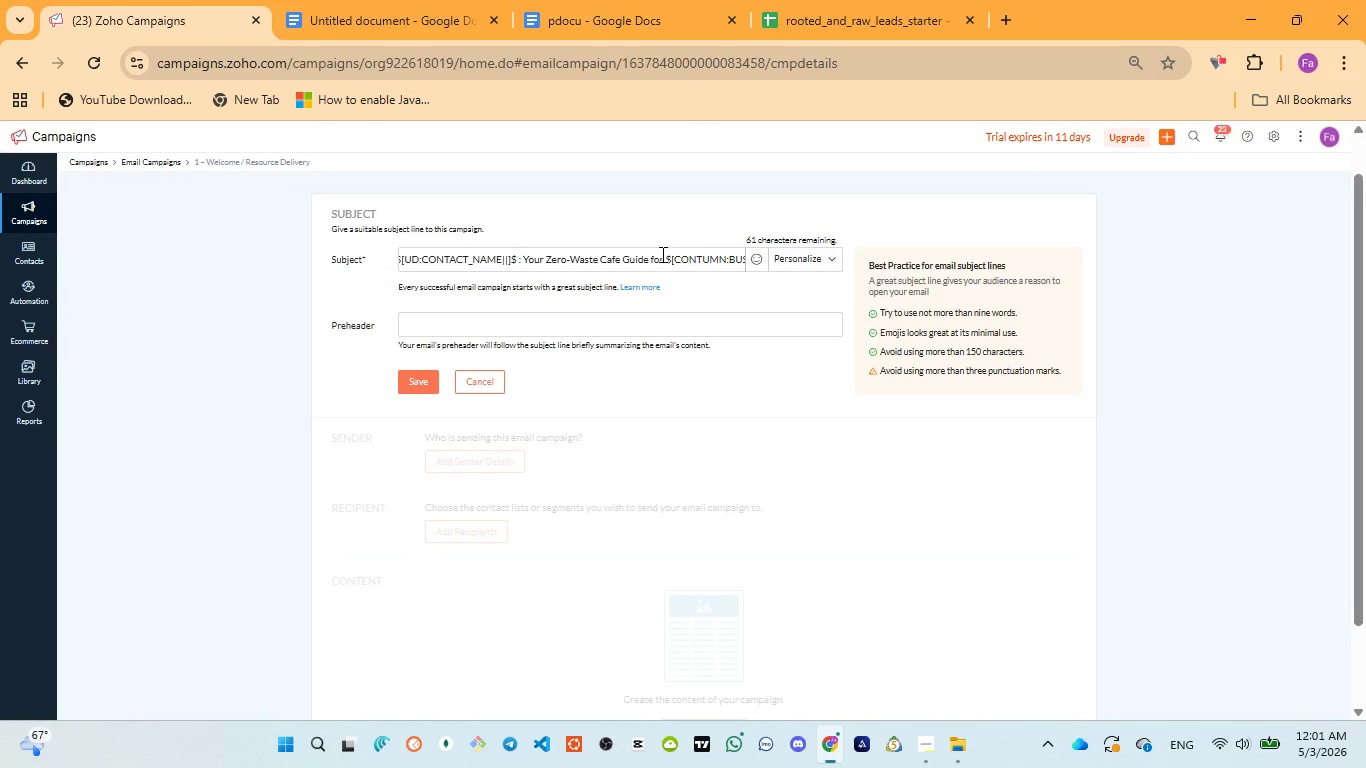 
left_click_drag(start_coordinate=[664, 253], to_coordinate=[755, 259])
 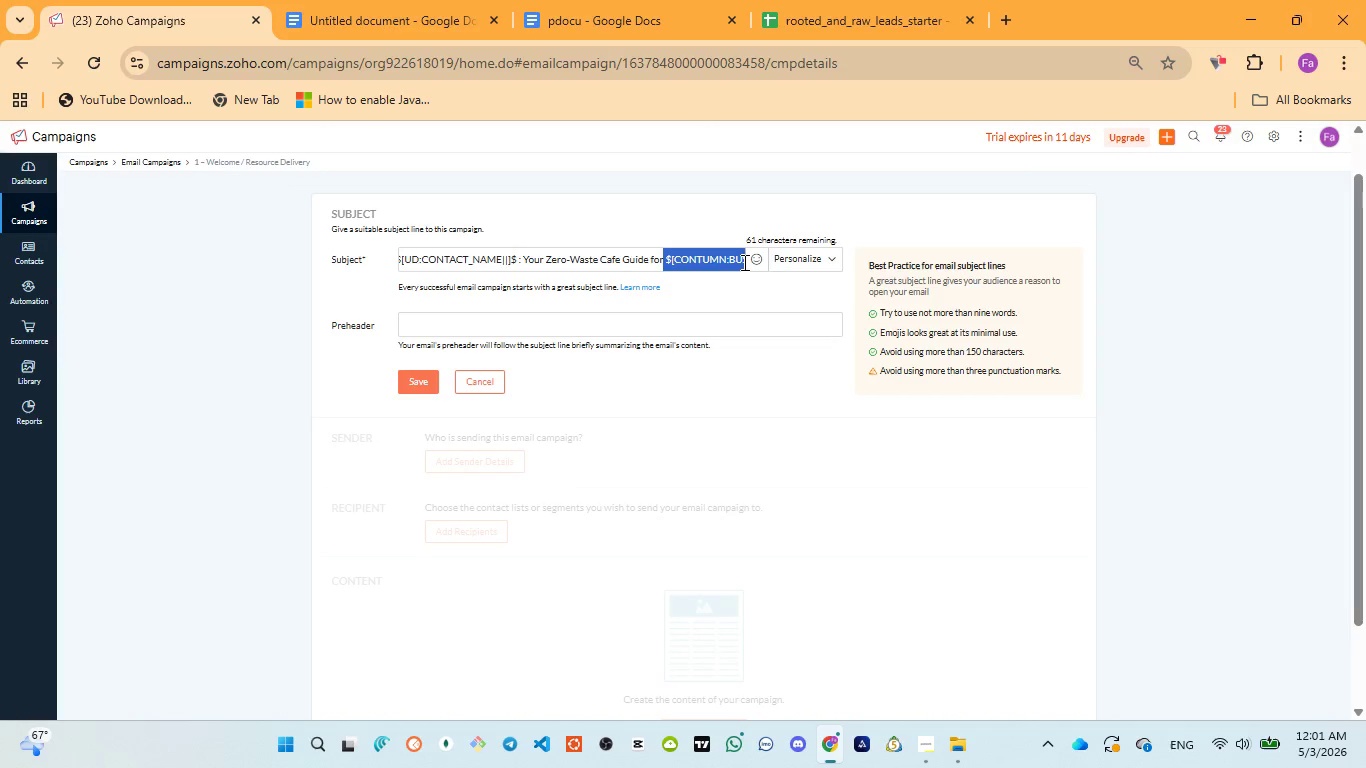 
key(Backspace)
 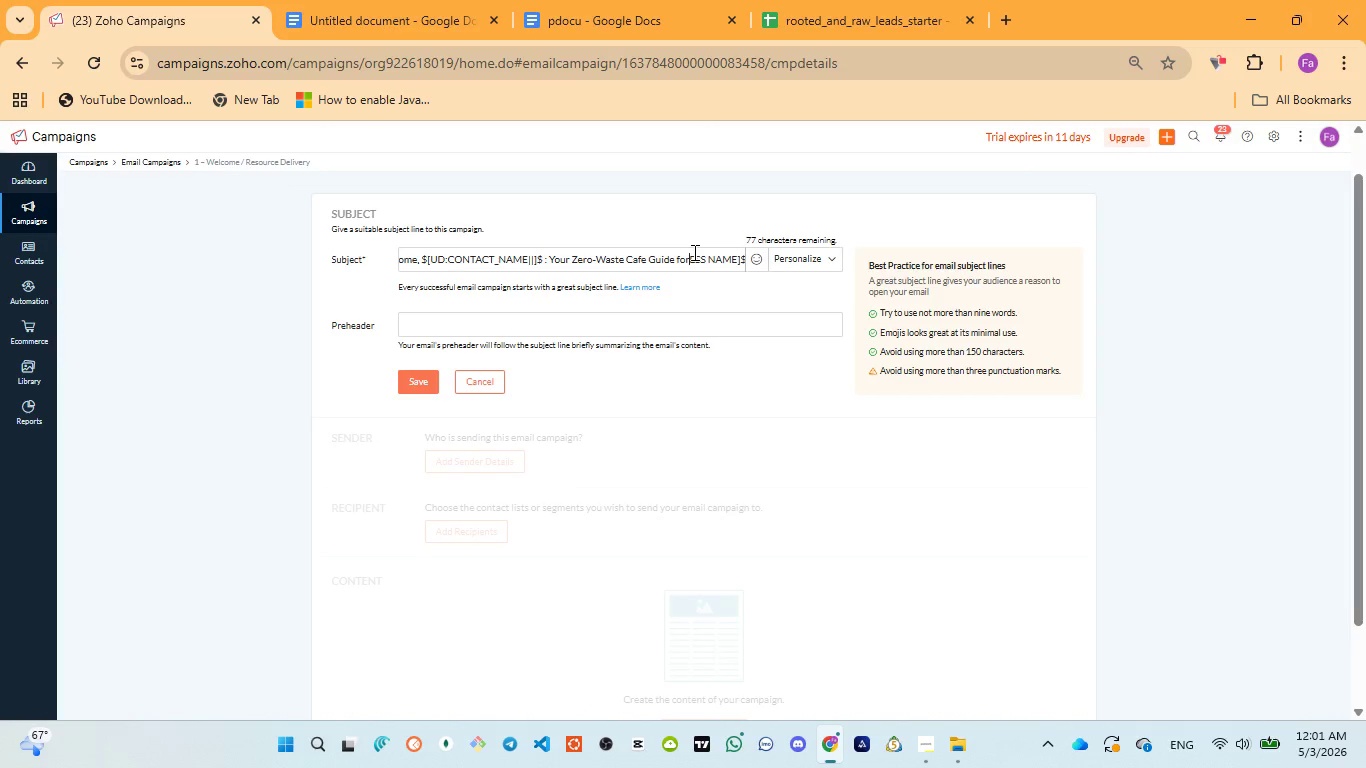 
left_click_drag(start_coordinate=[690, 252], to_coordinate=[738, 252])
 